 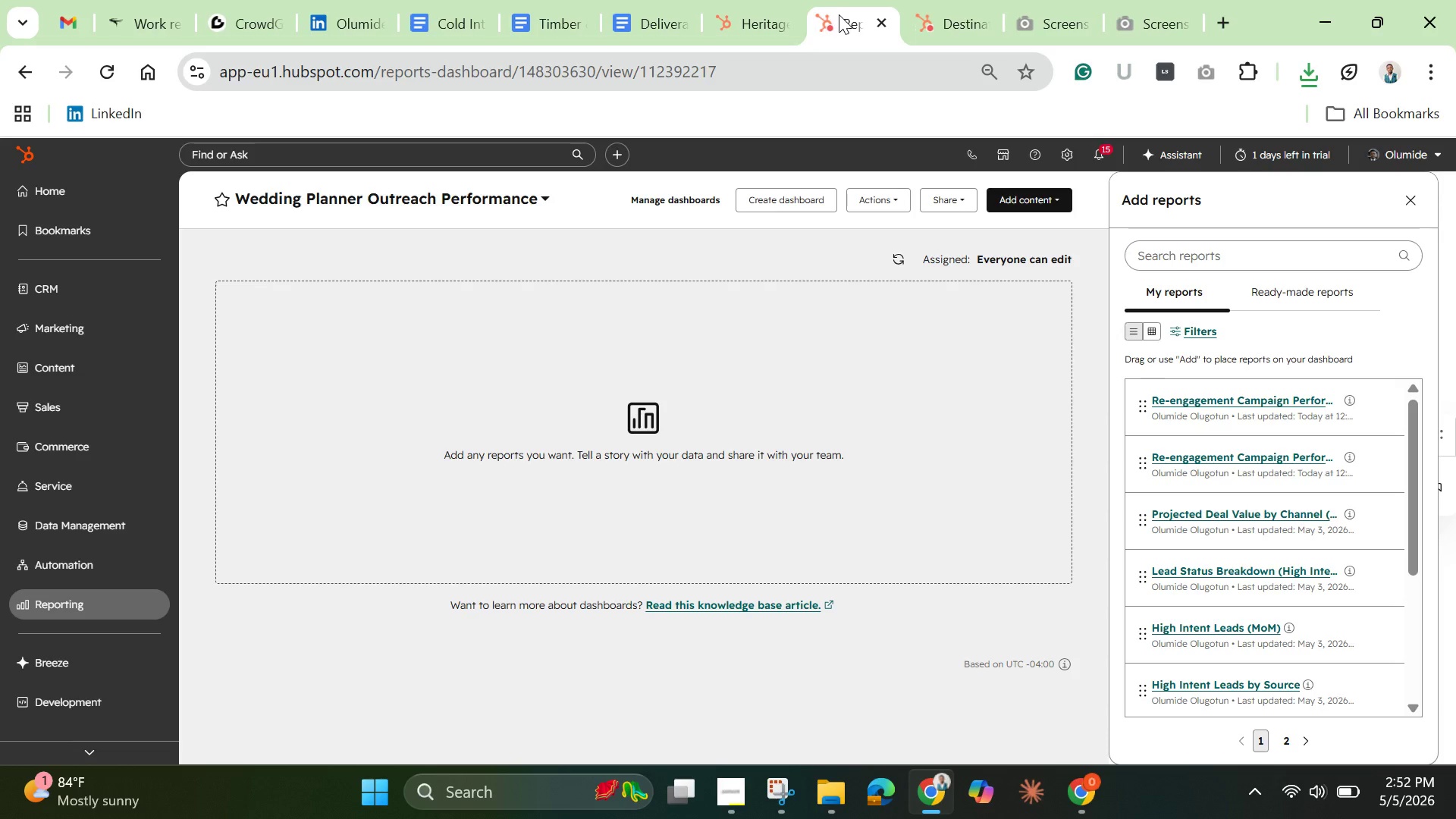 
left_click([956, 12])
 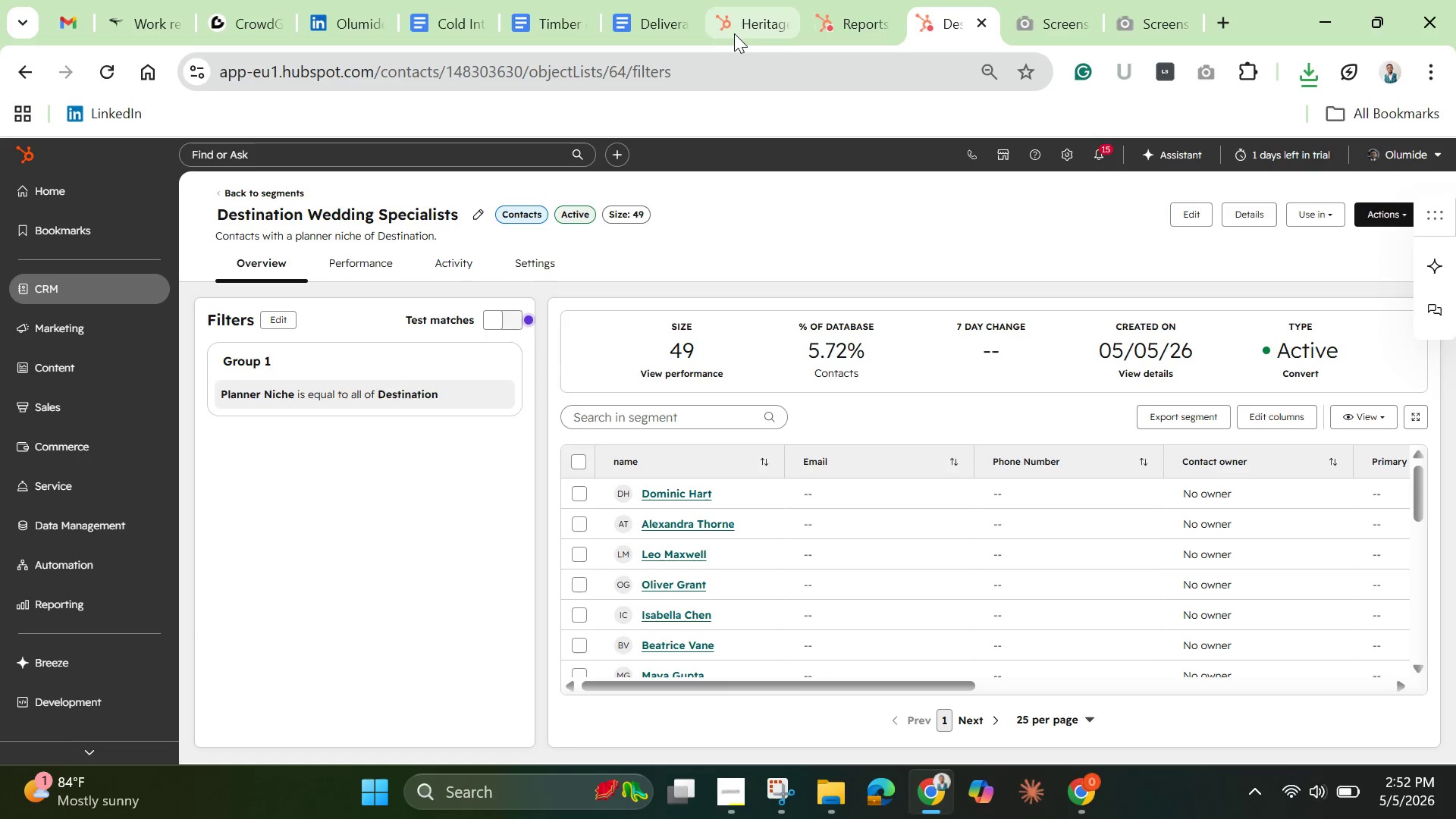 
left_click([741, 20])
 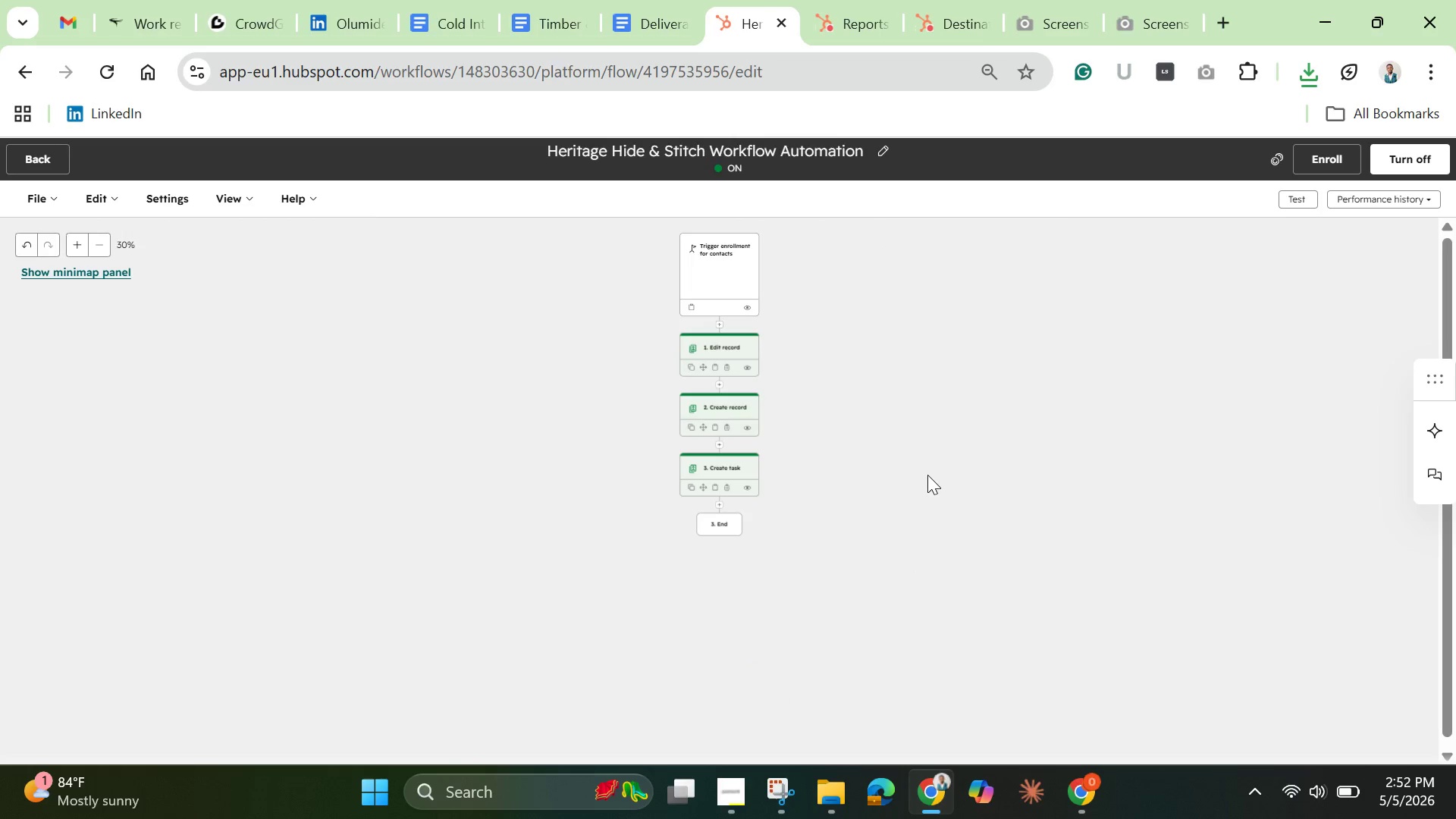 
wait(13.3)
 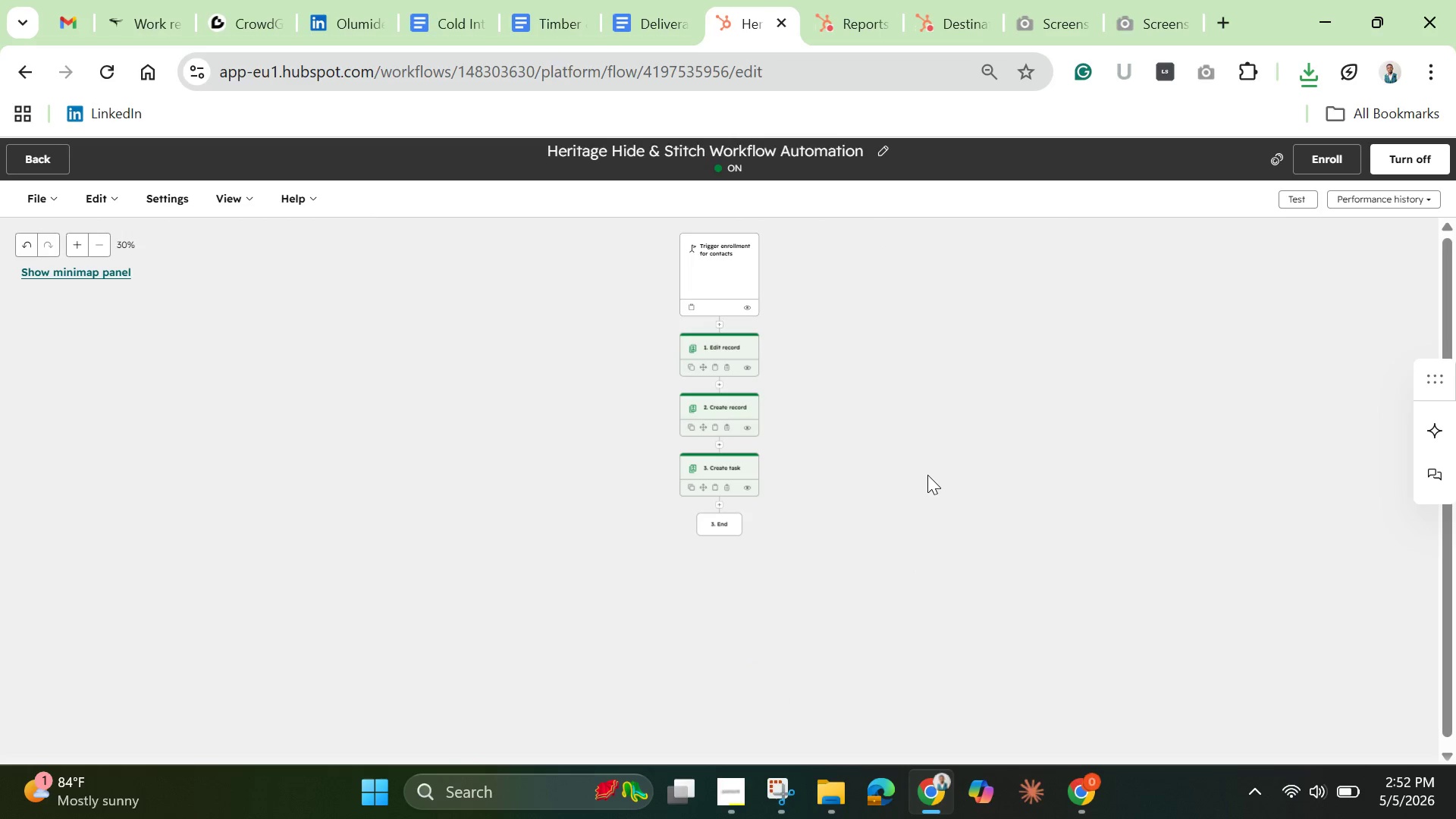 
left_click([746, 309])
 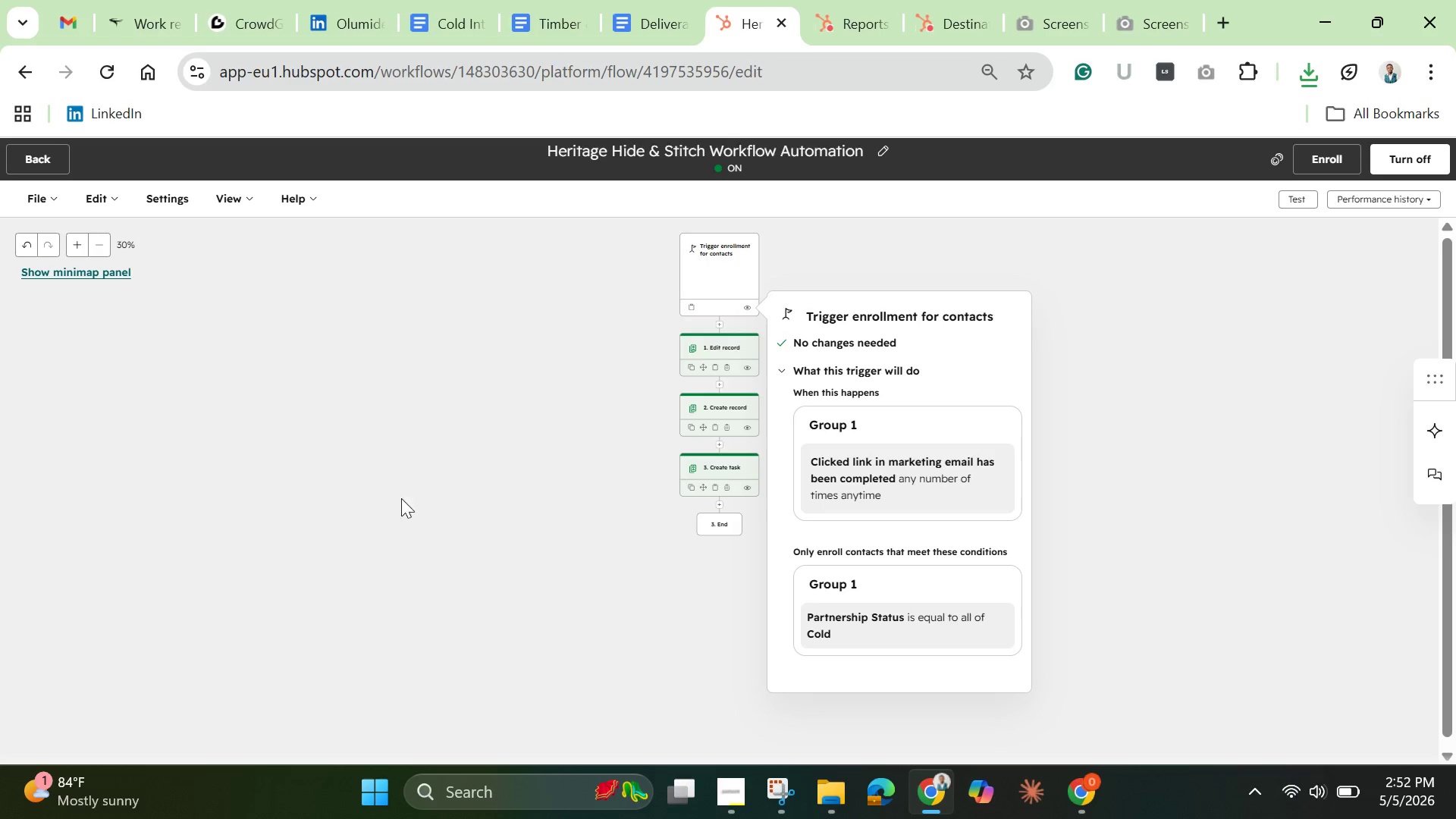 
wait(6.34)
 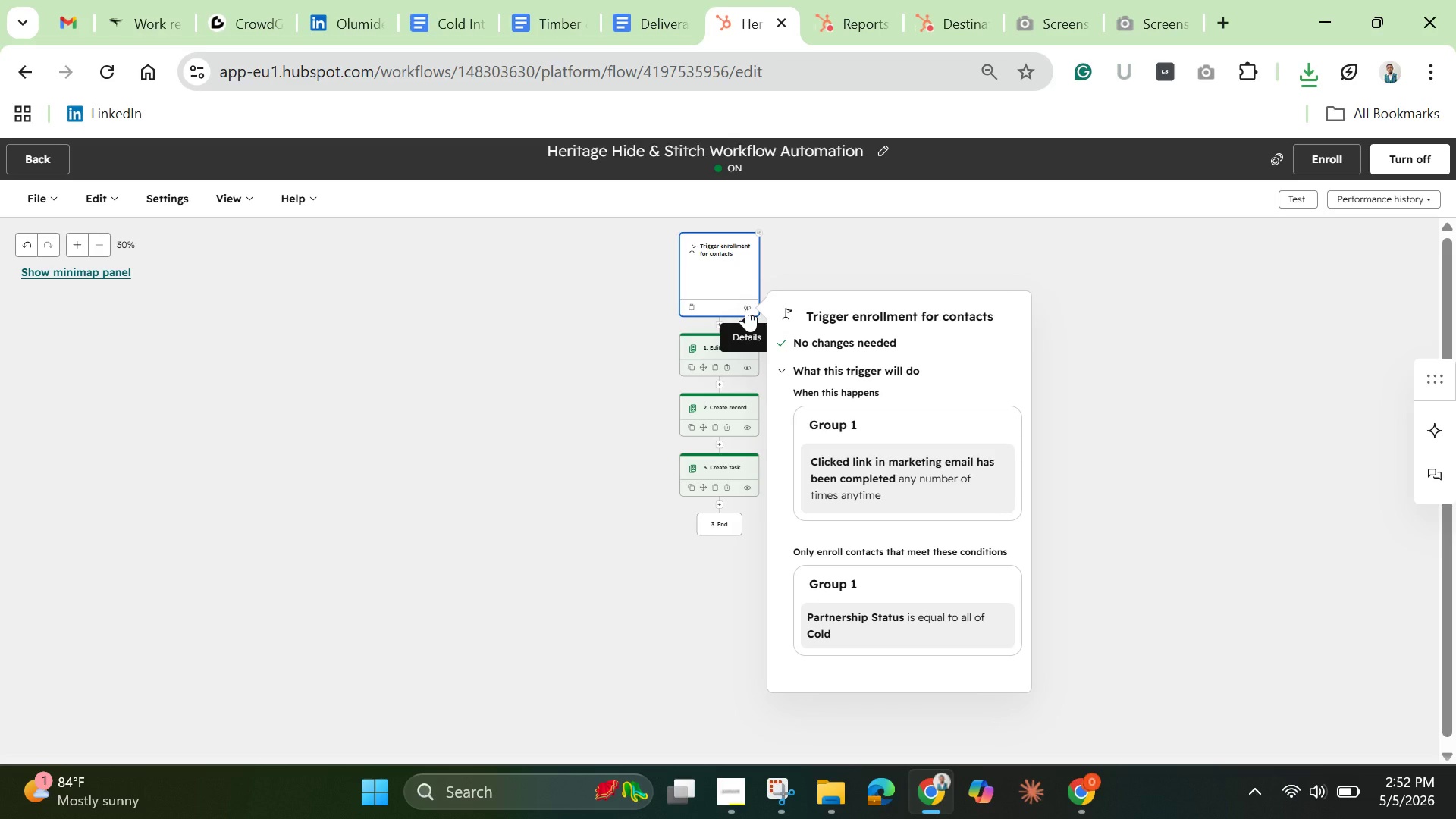 
left_click([767, 789])
 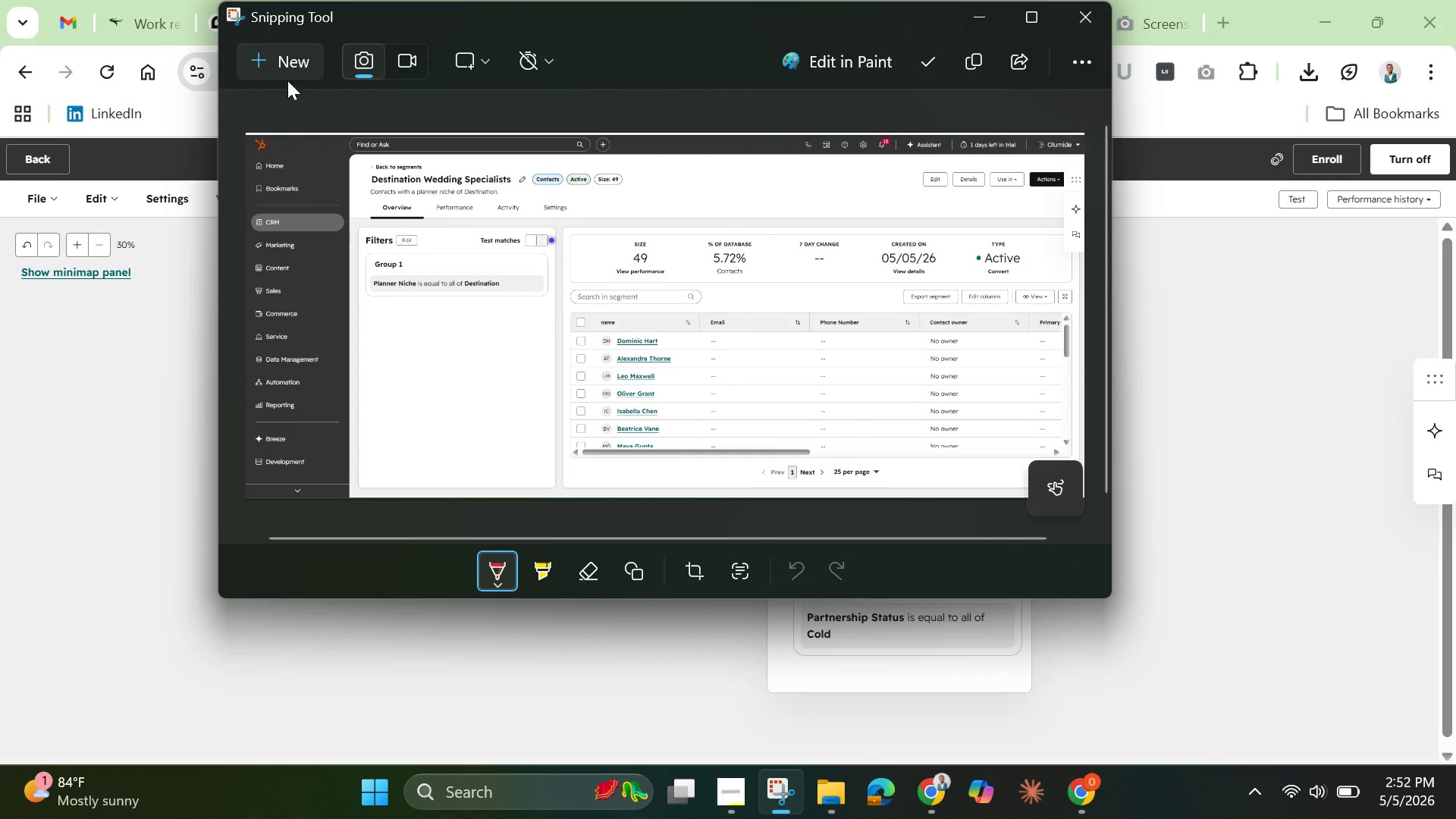 
left_click([281, 69])
 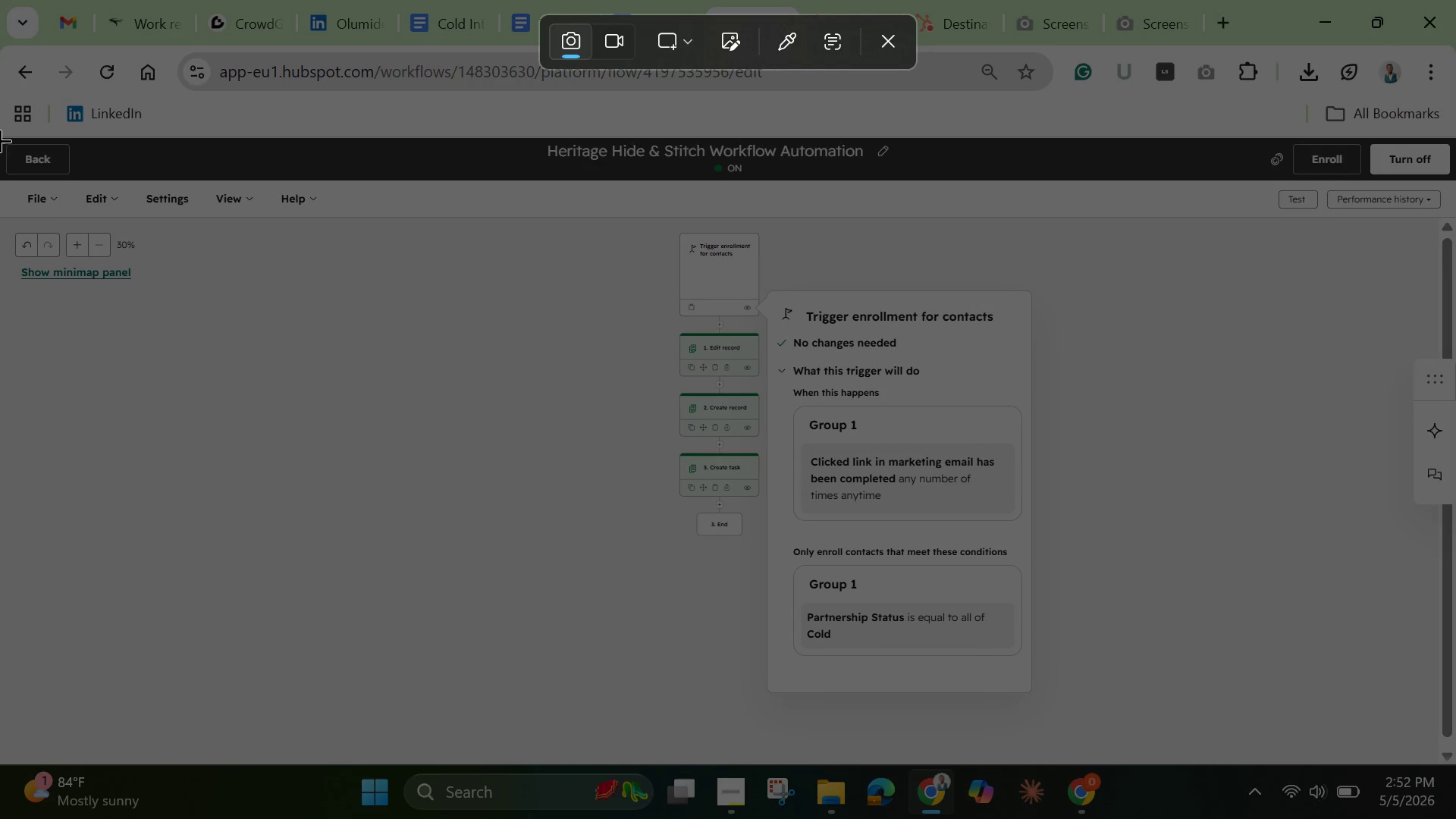 
left_click_drag(start_coordinate=[1, 137], to_coordinate=[1455, 761])
 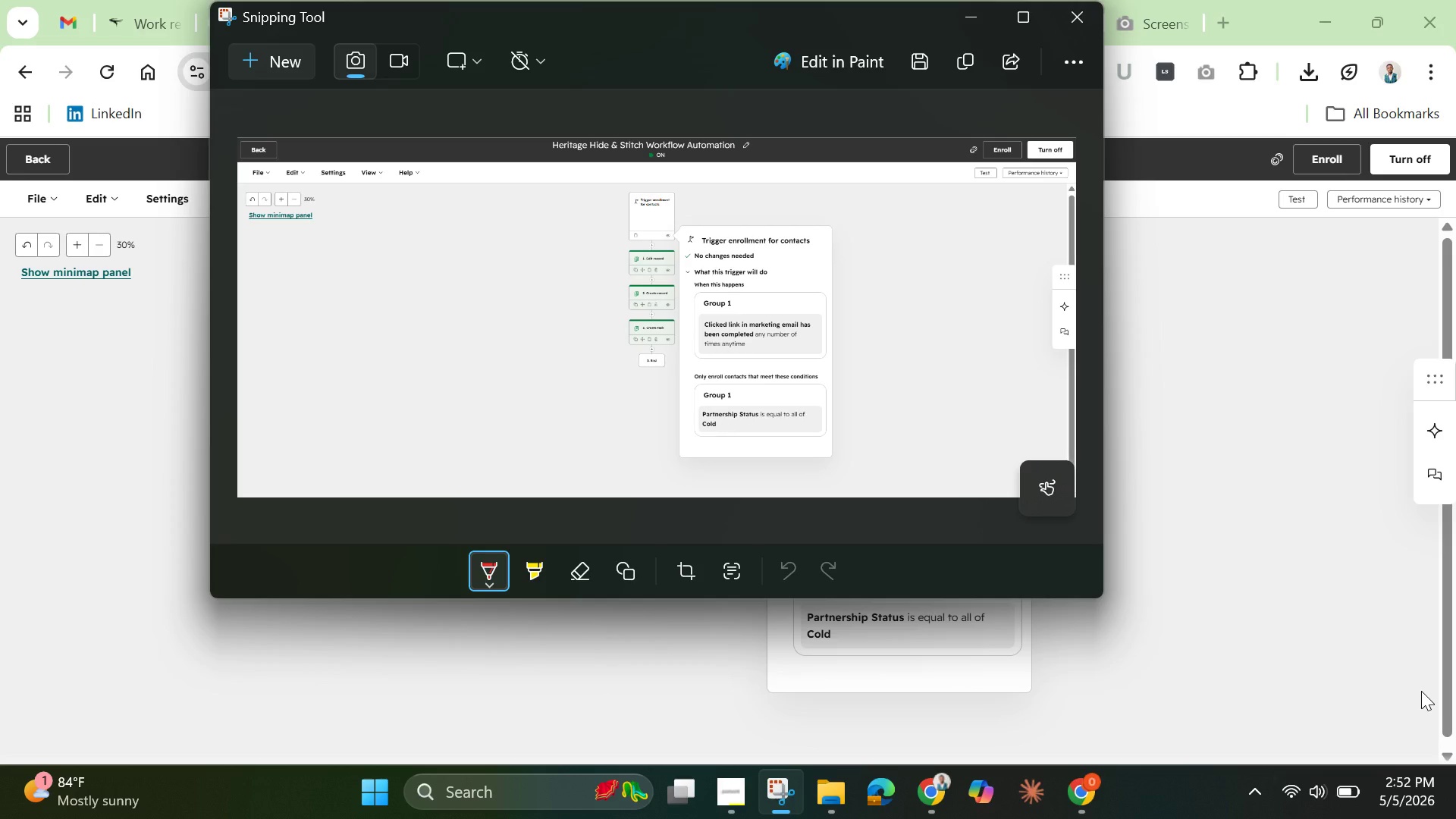 
wait(10.06)
 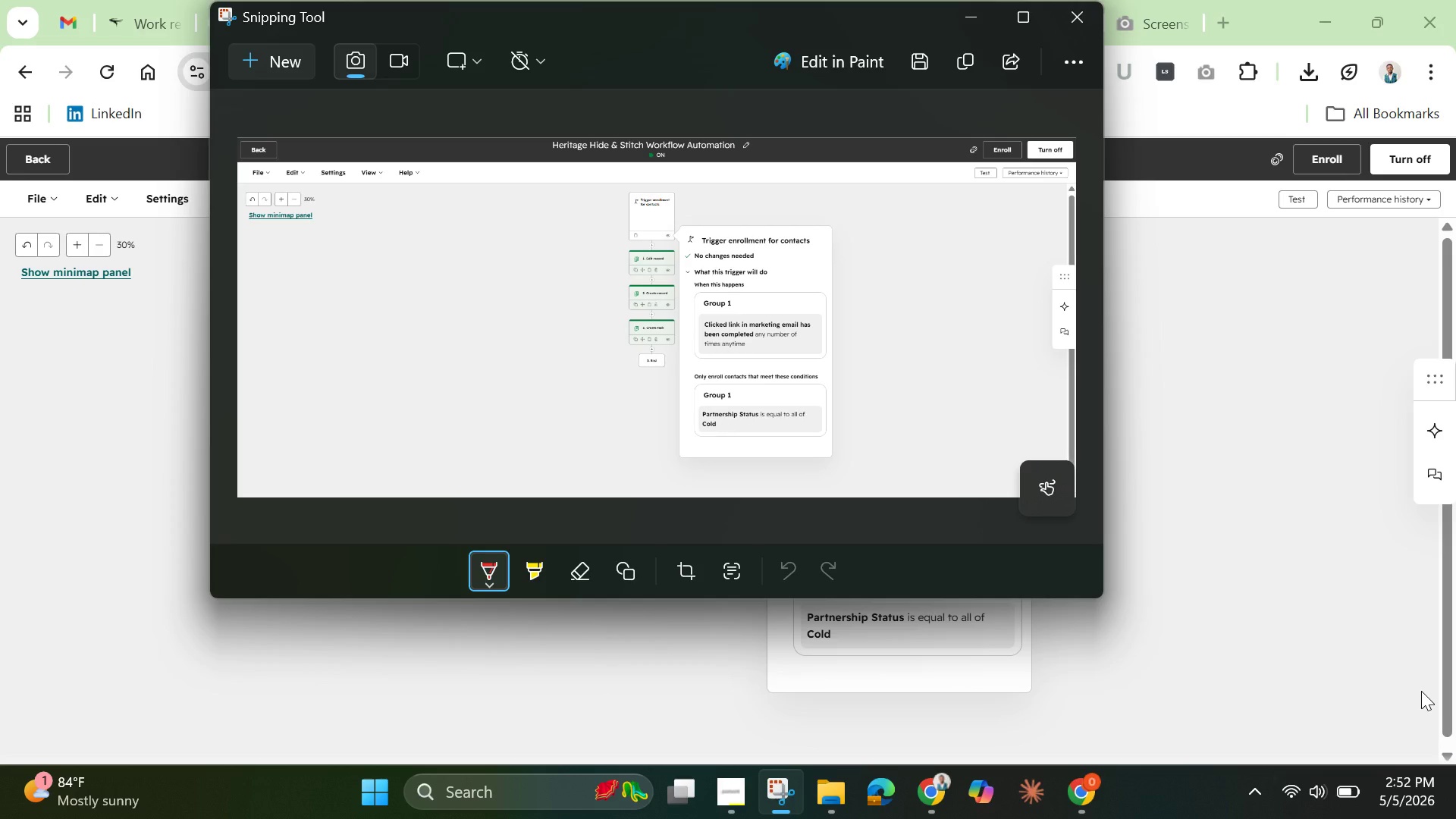 
left_click([749, 363])
 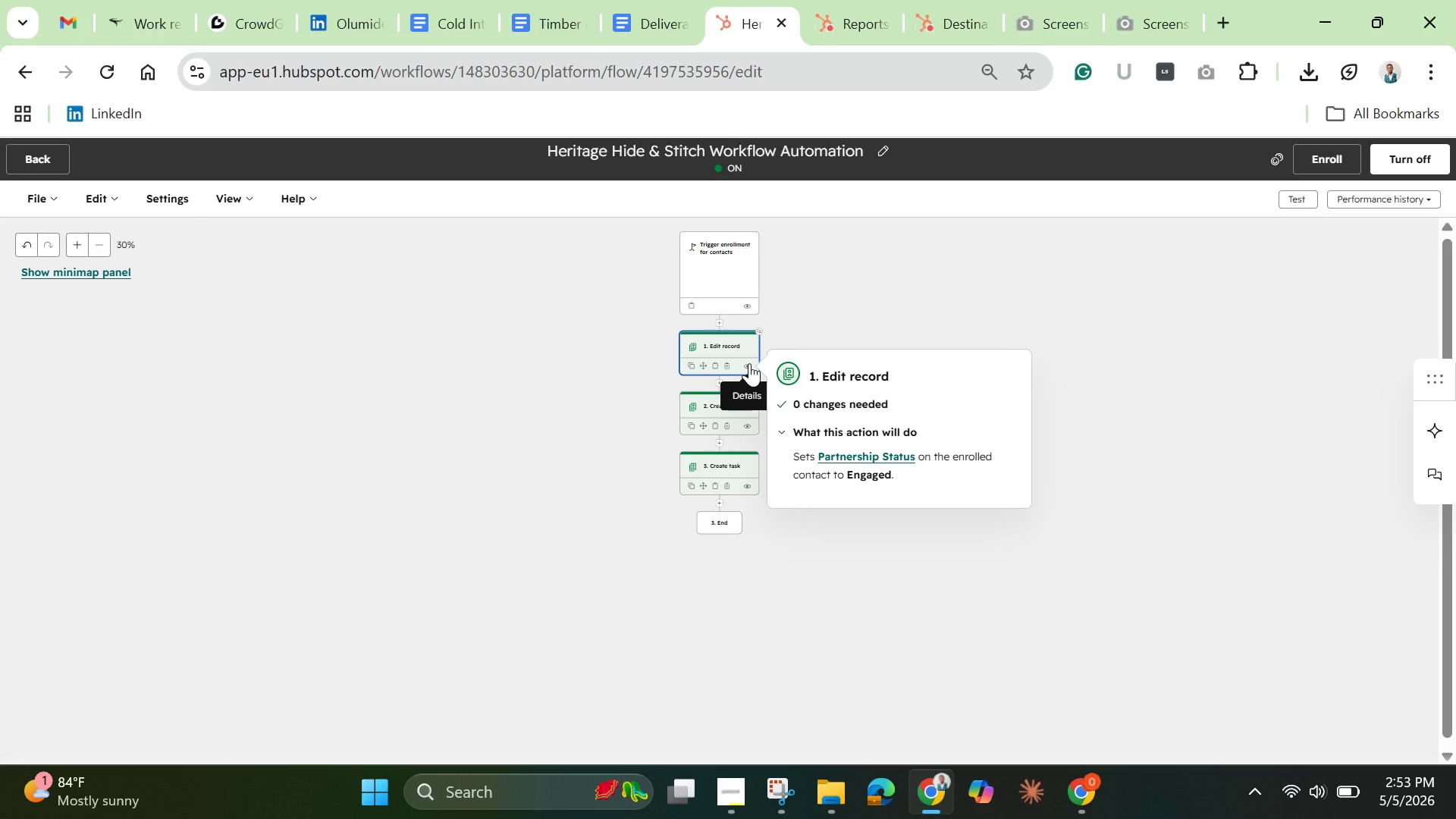 
wait(15.14)
 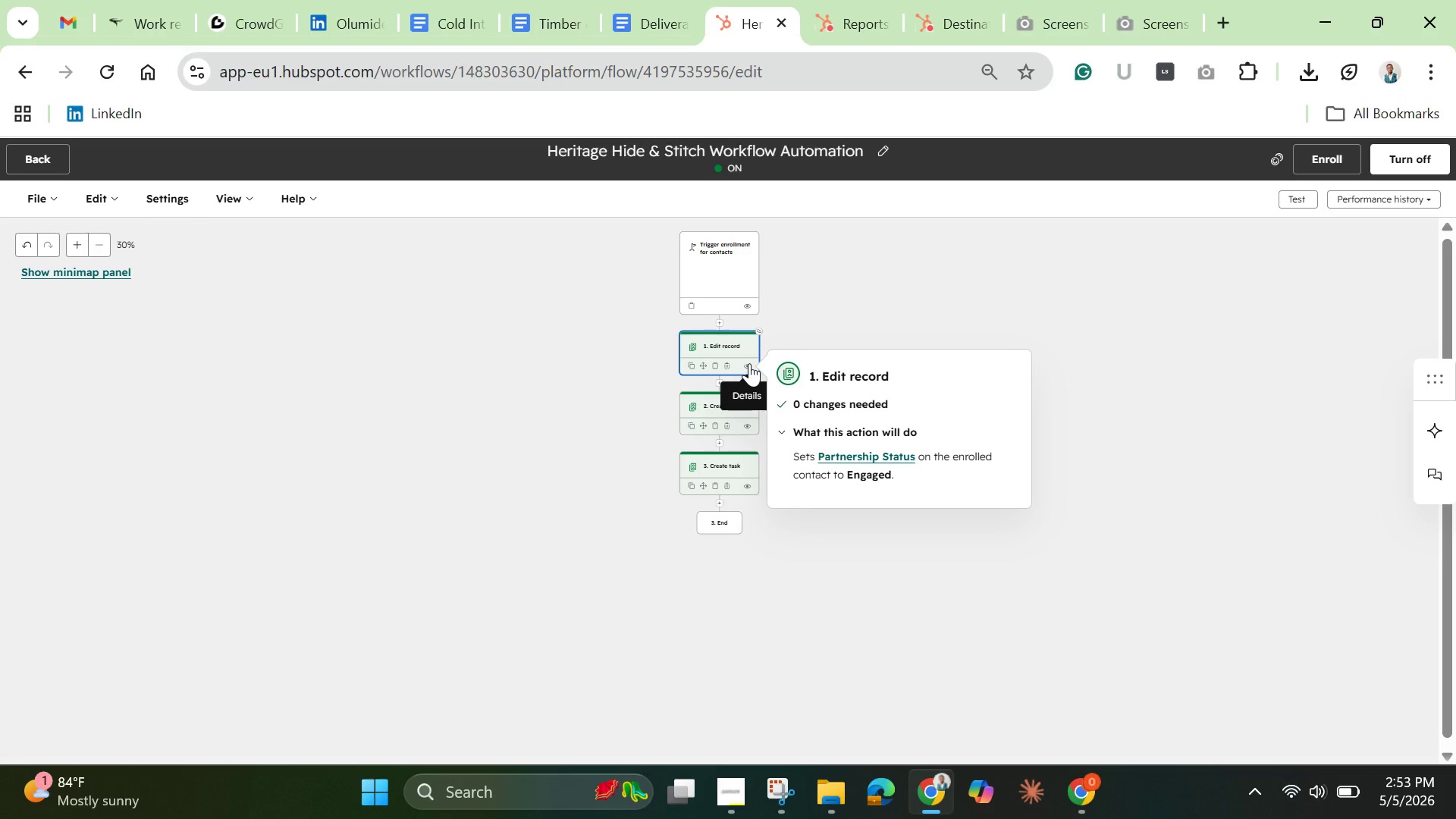 
left_click([723, 343])
 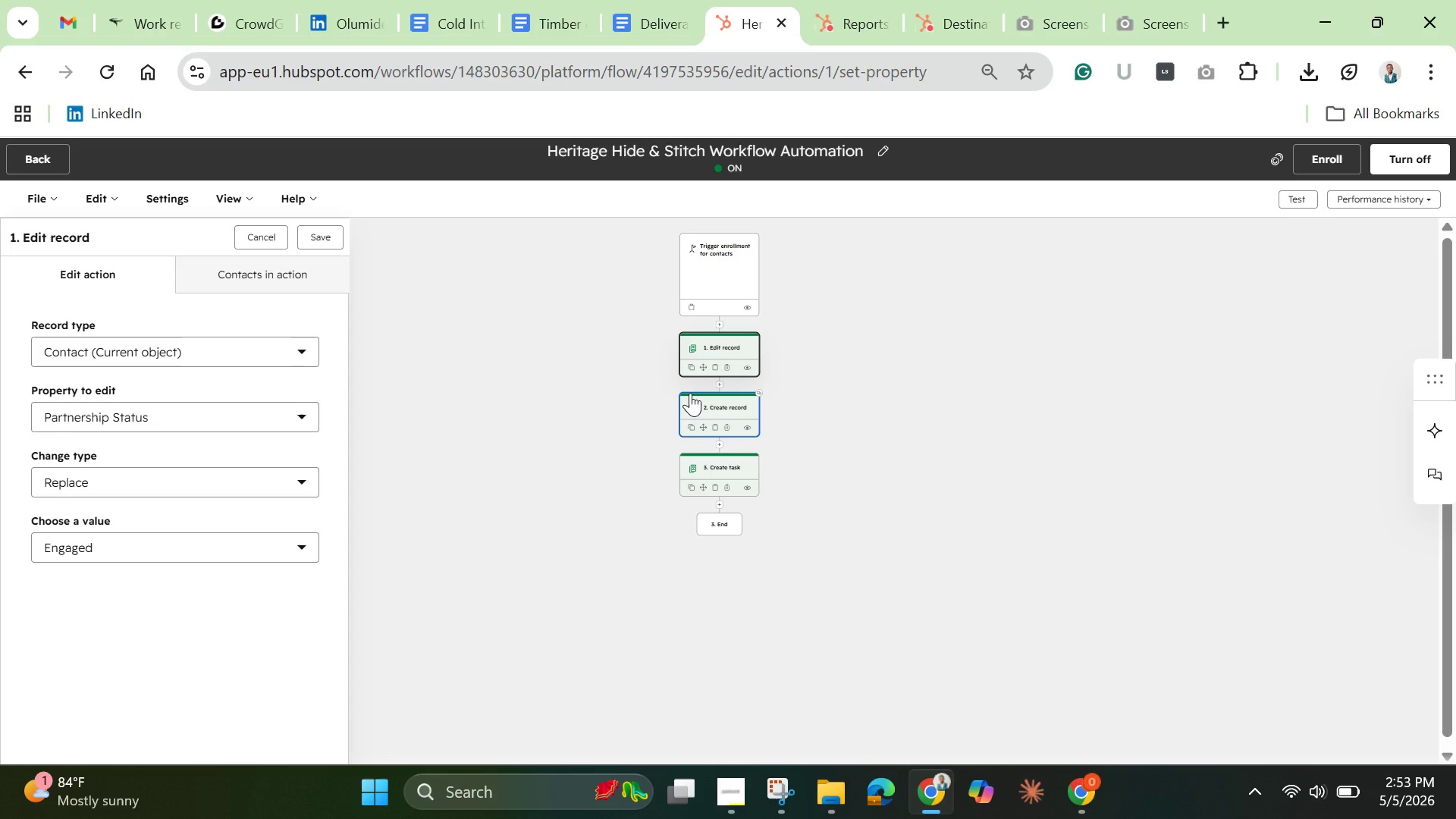 
wait(34.53)
 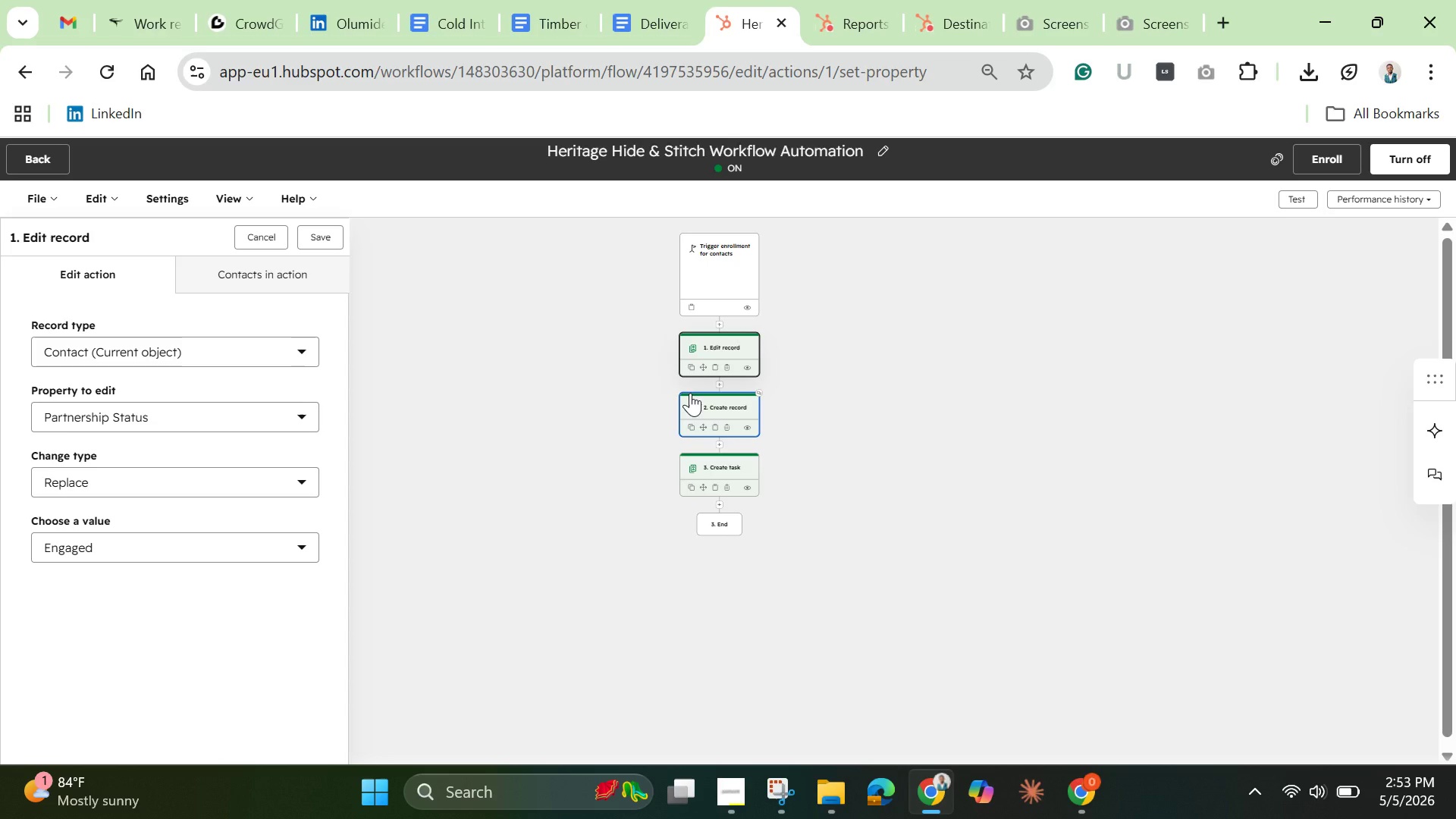 
left_click([711, 417])
 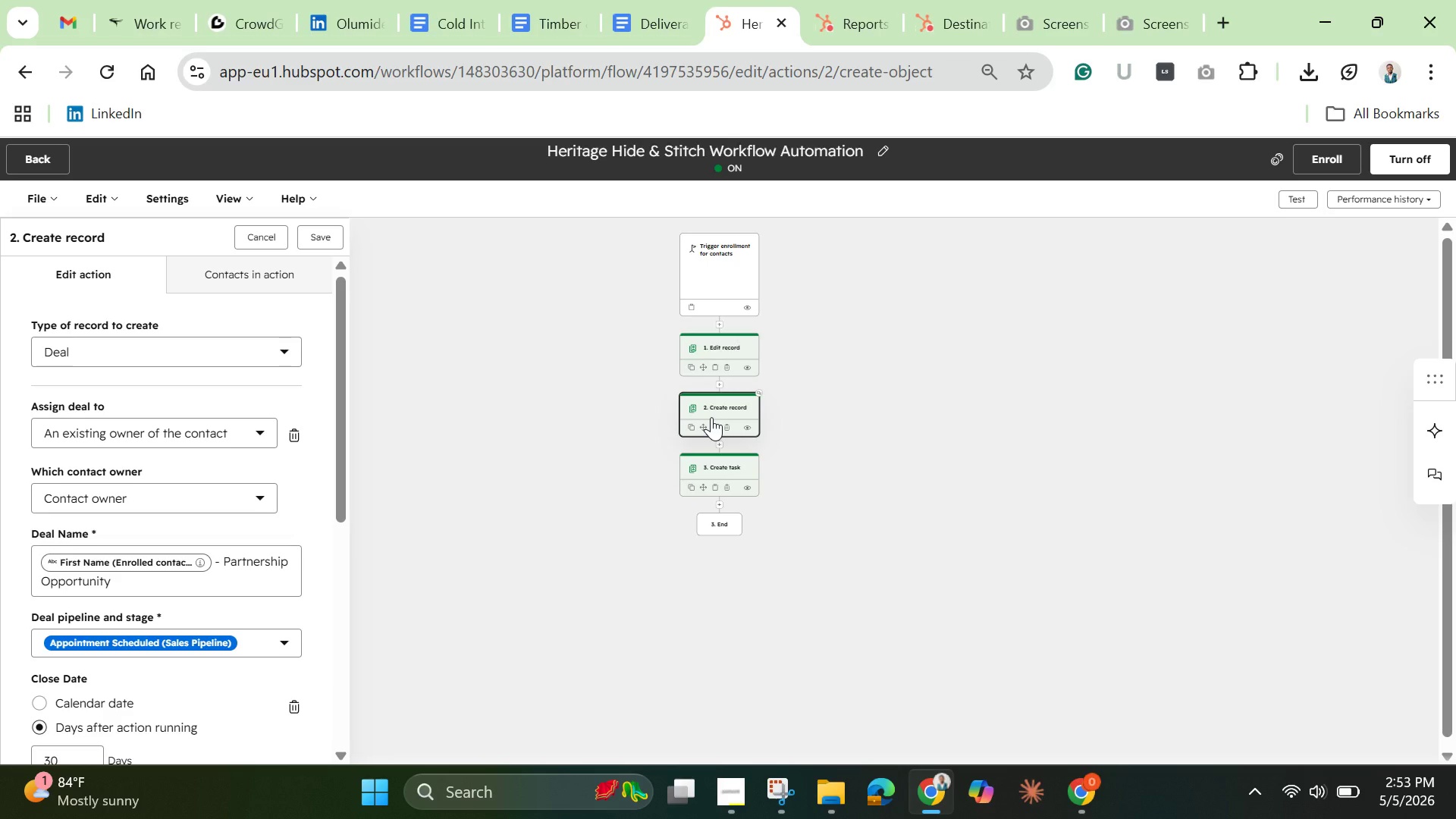 
wait(5.97)
 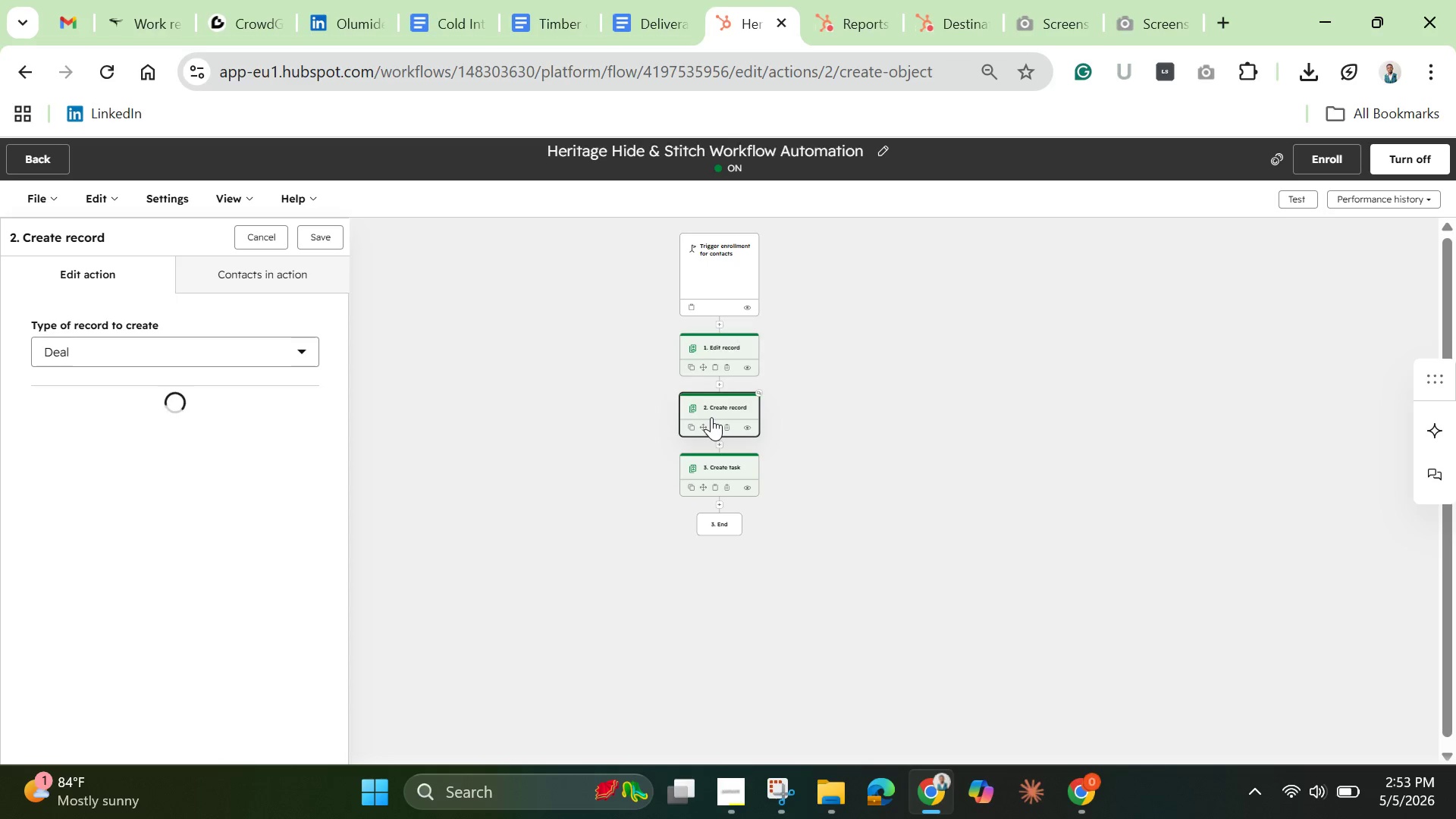 
left_click([720, 347])
 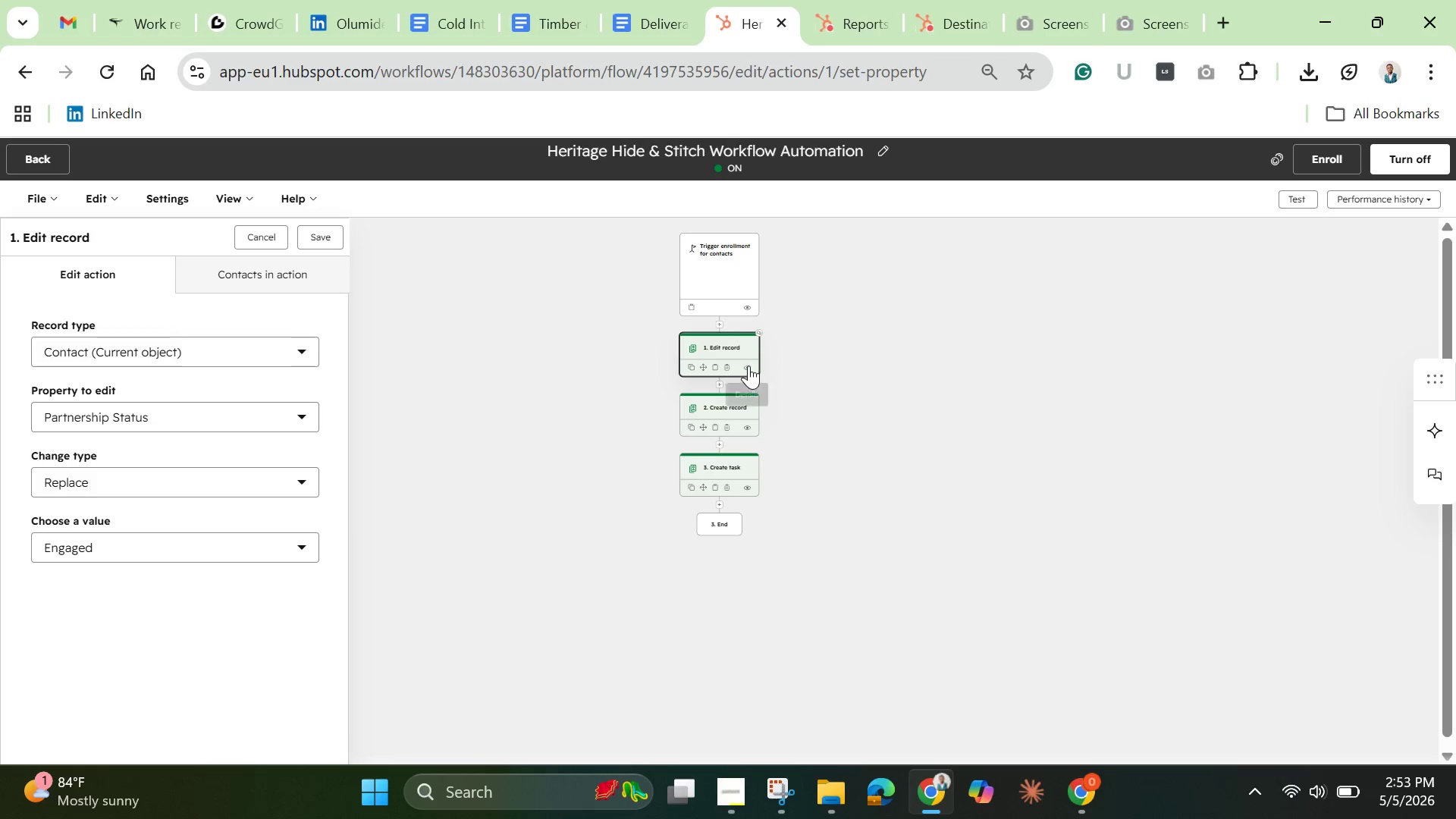 
left_click([748, 366])
 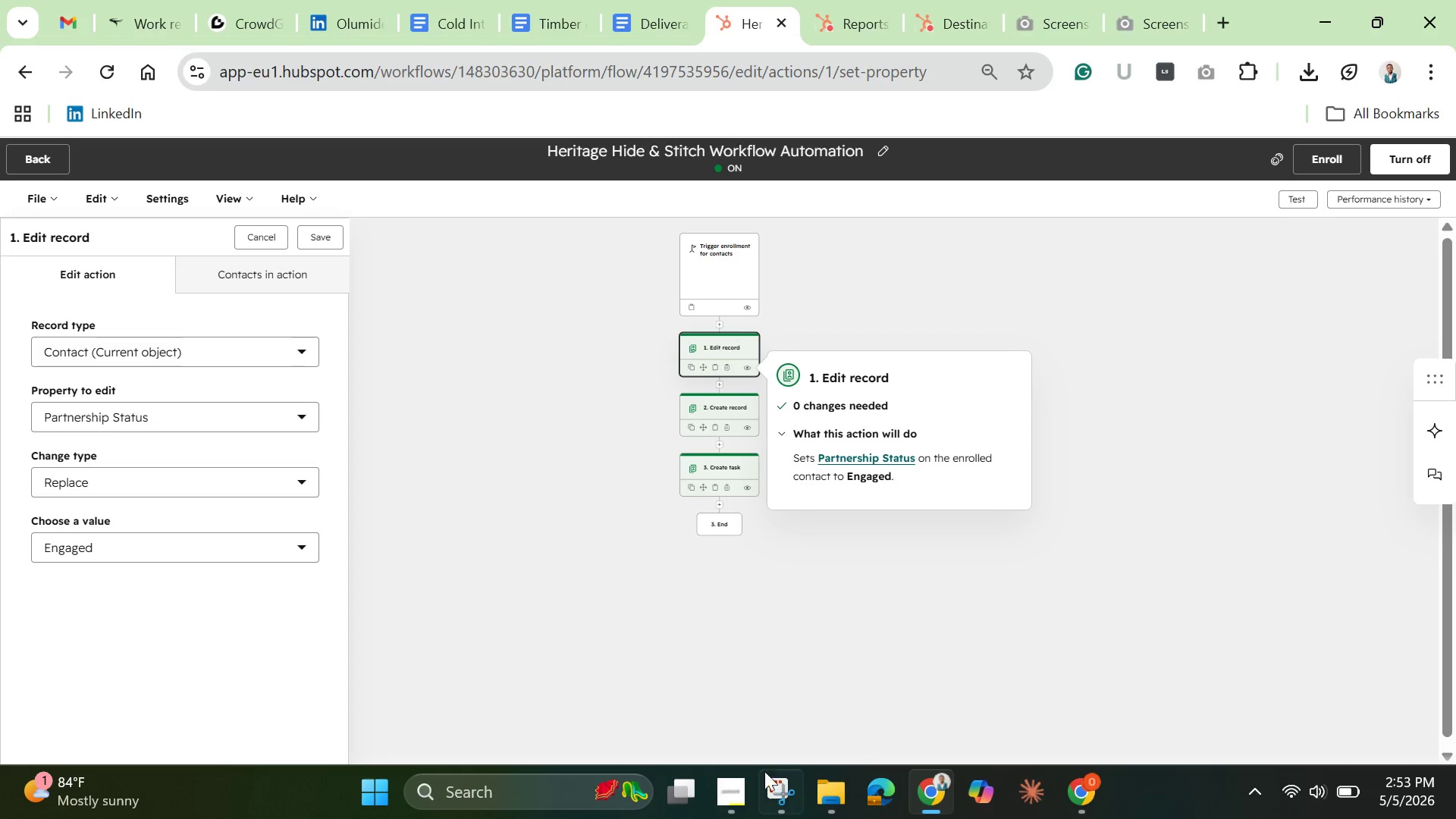 
left_click([774, 793])
 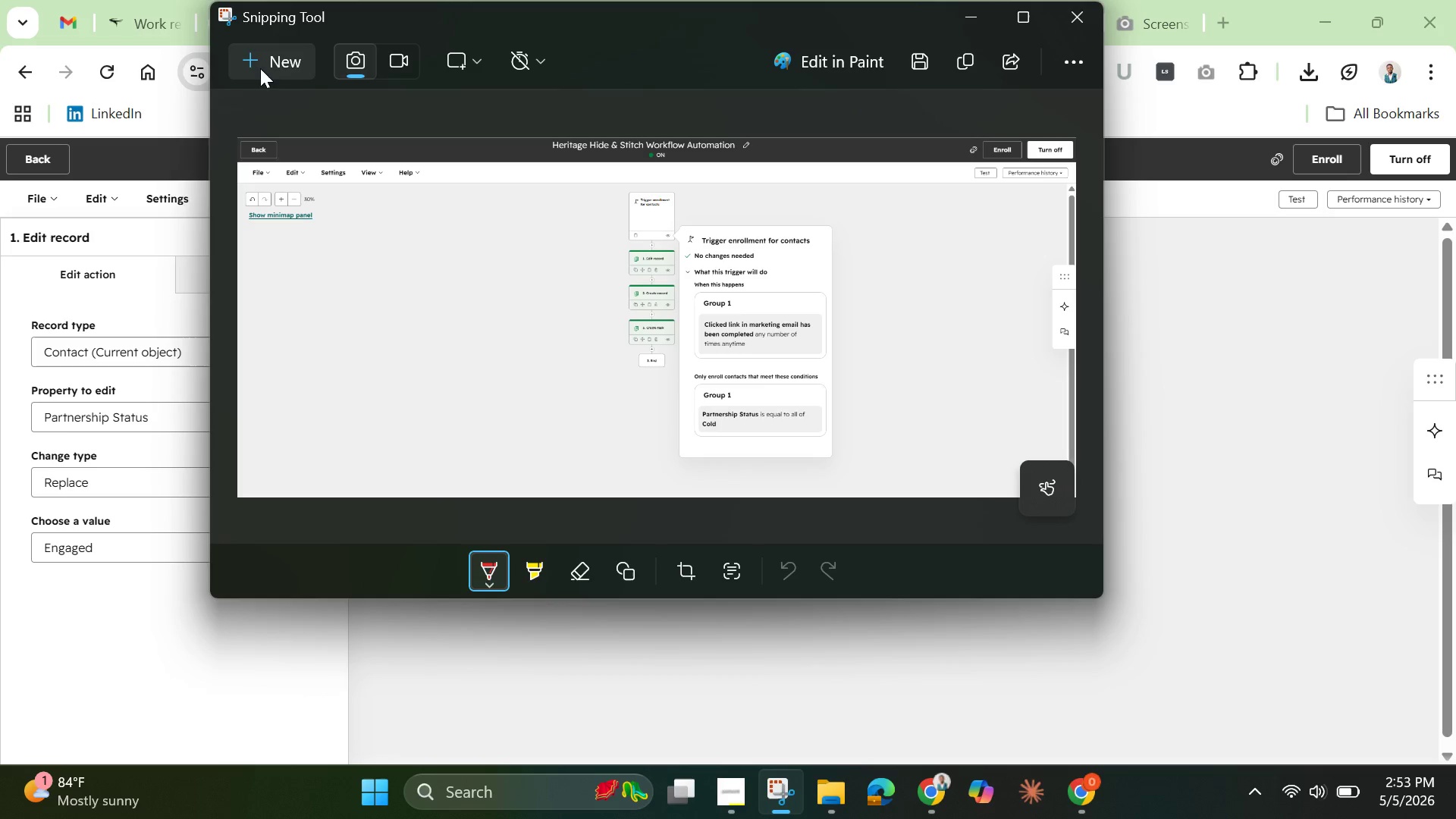 
left_click([260, 67])
 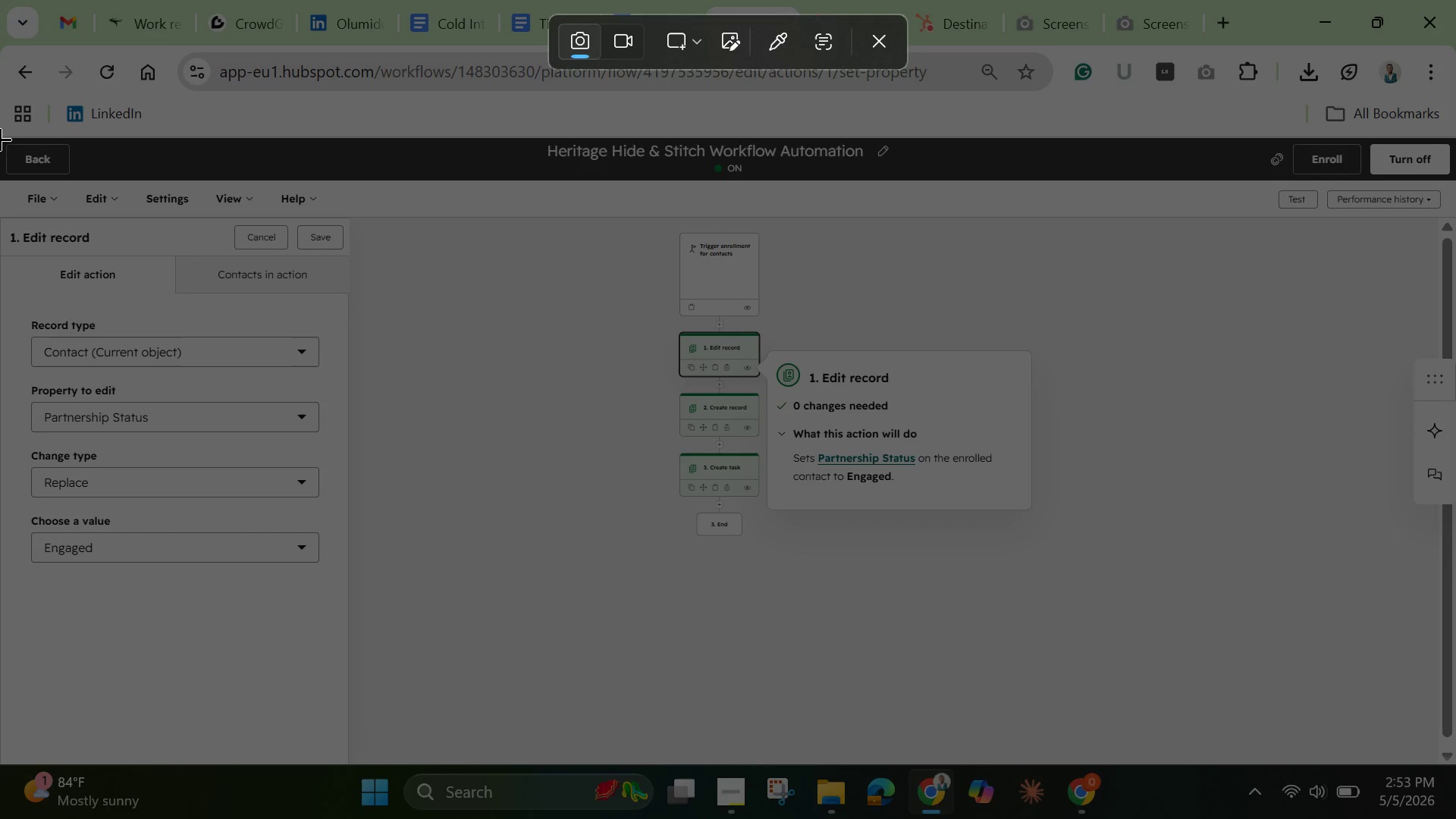 
left_click_drag(start_coordinate=[0, 137], to_coordinate=[1455, 739])
 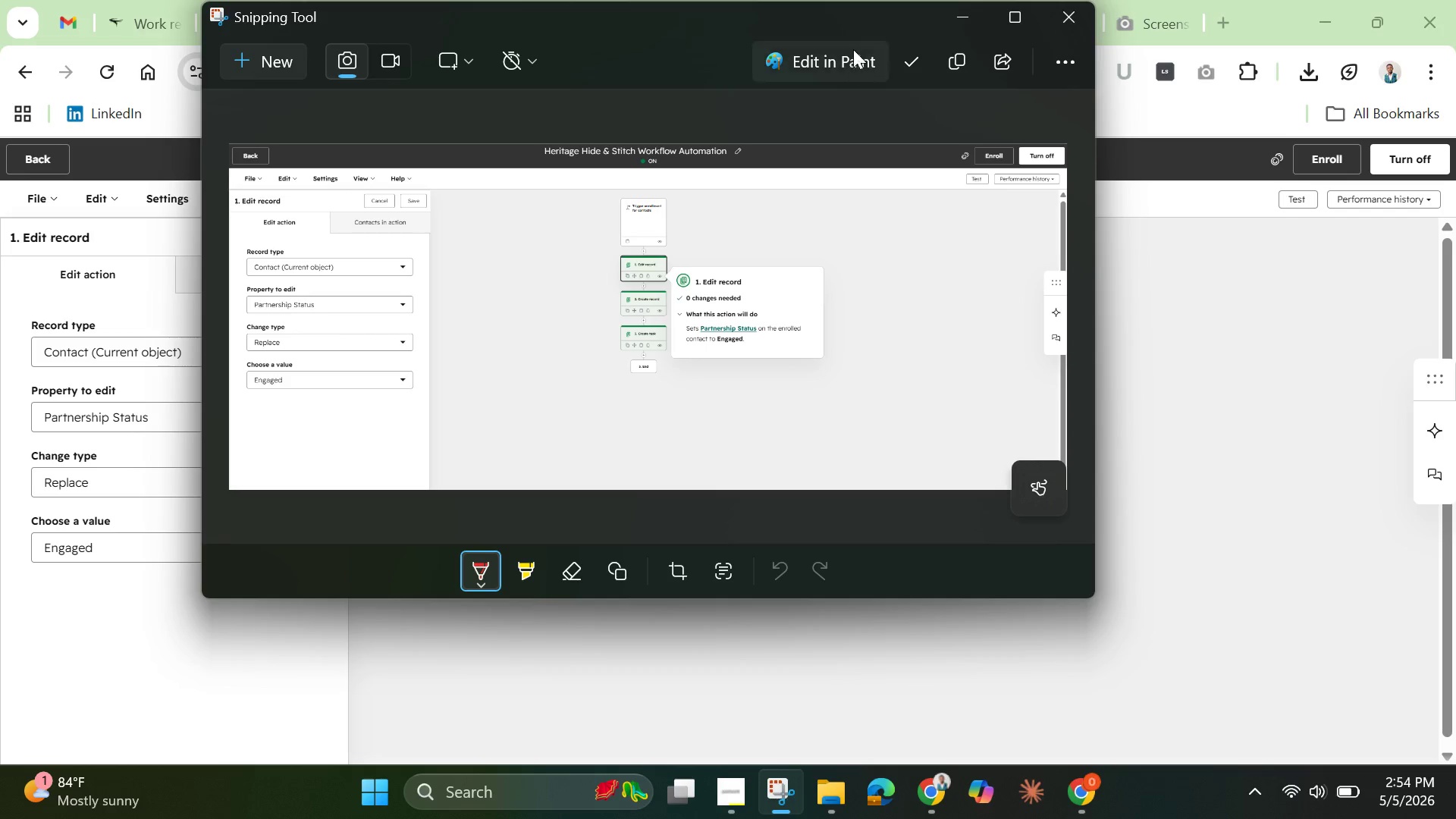 
left_click([952, 18])
 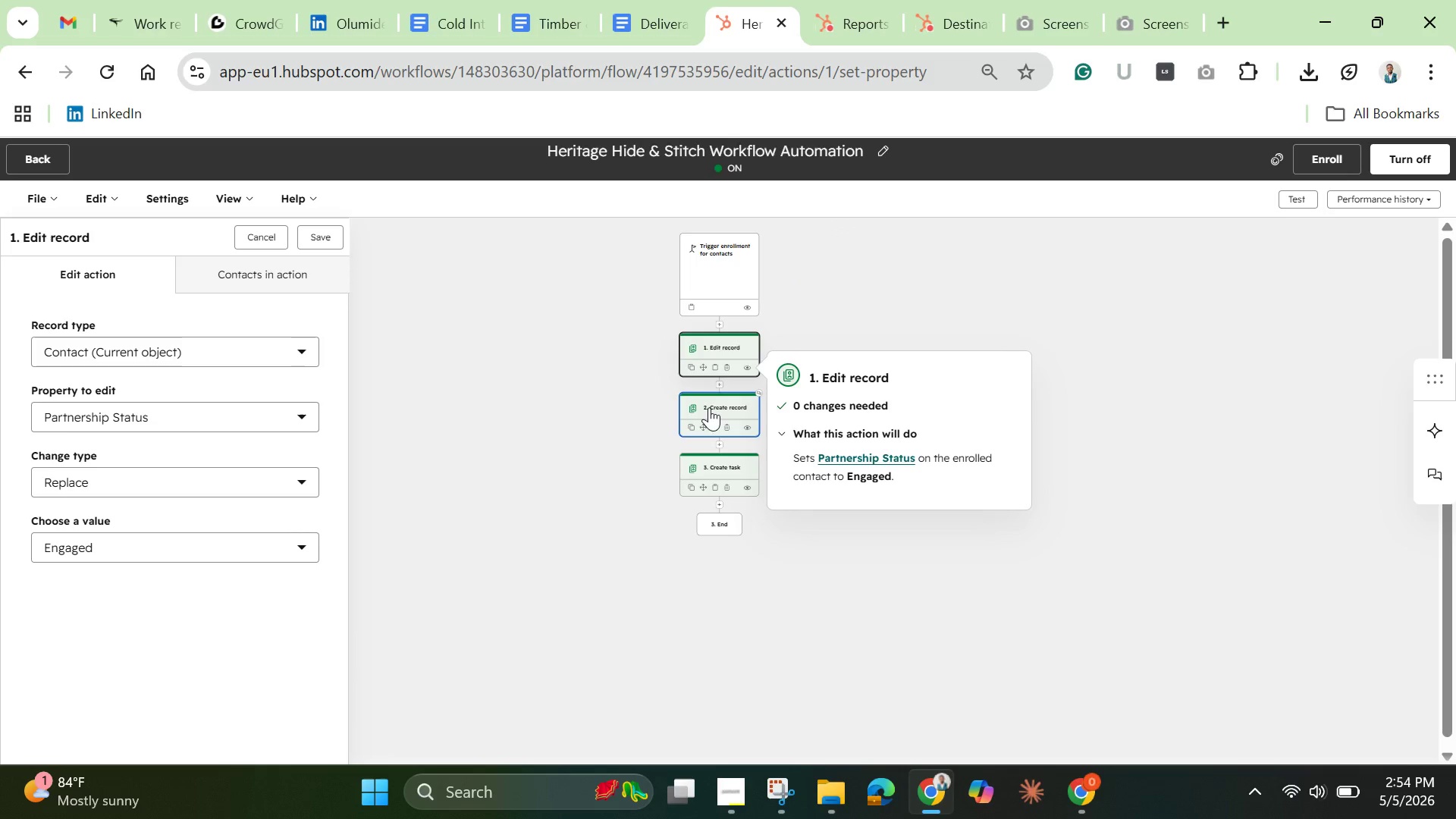 
left_click([714, 406])
 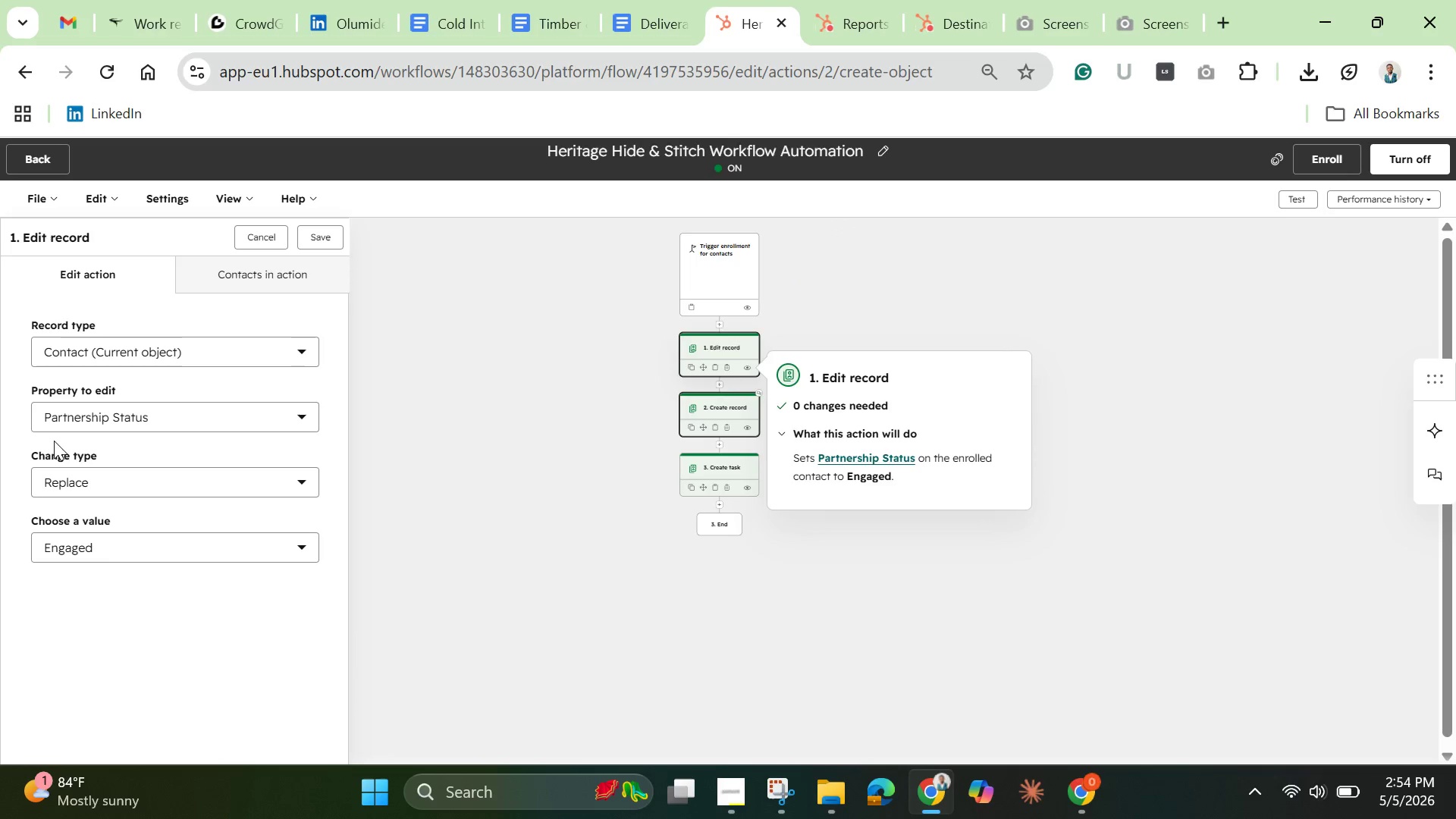 
mouse_move([76, 441])
 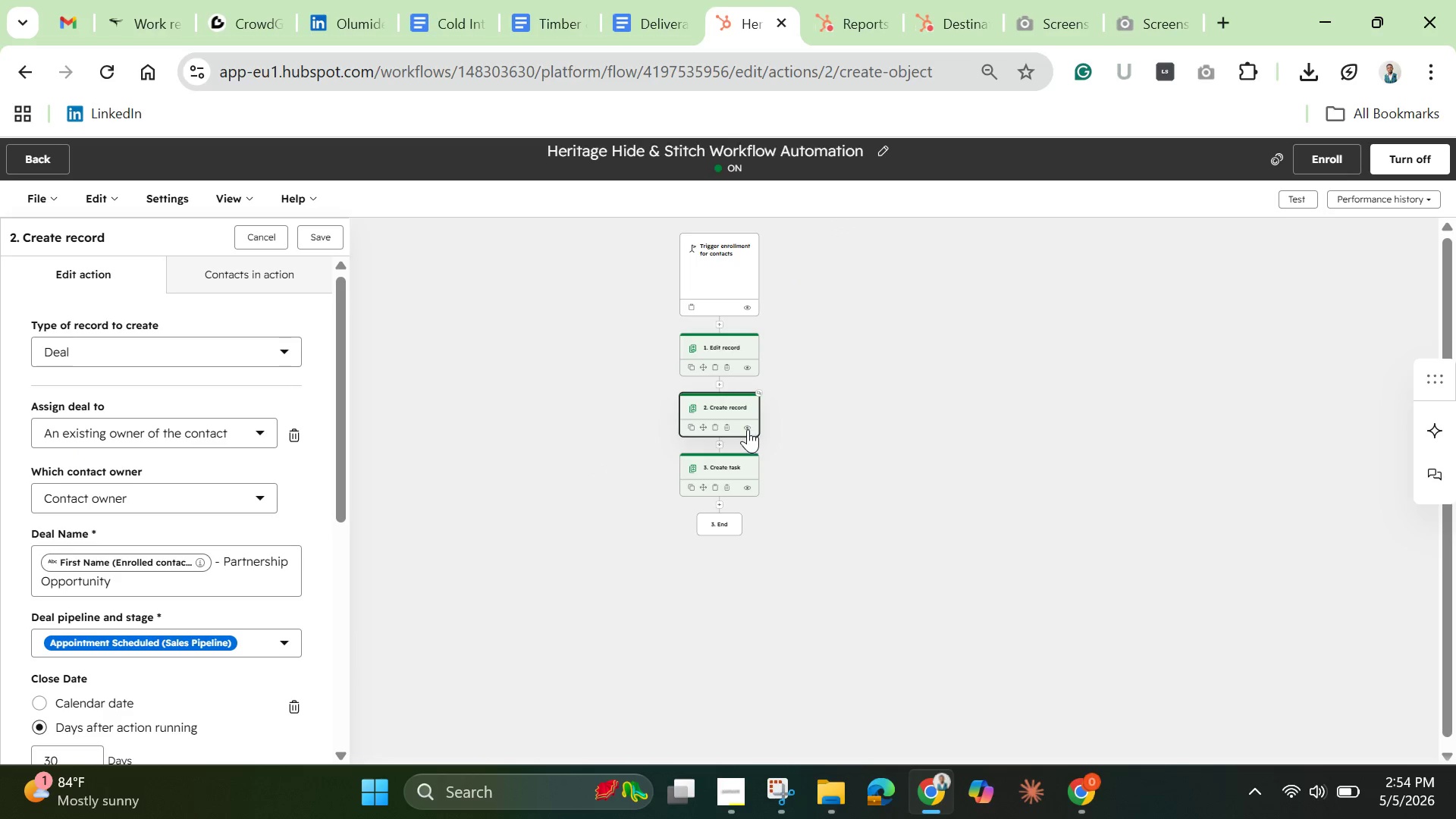 
left_click([748, 431])
 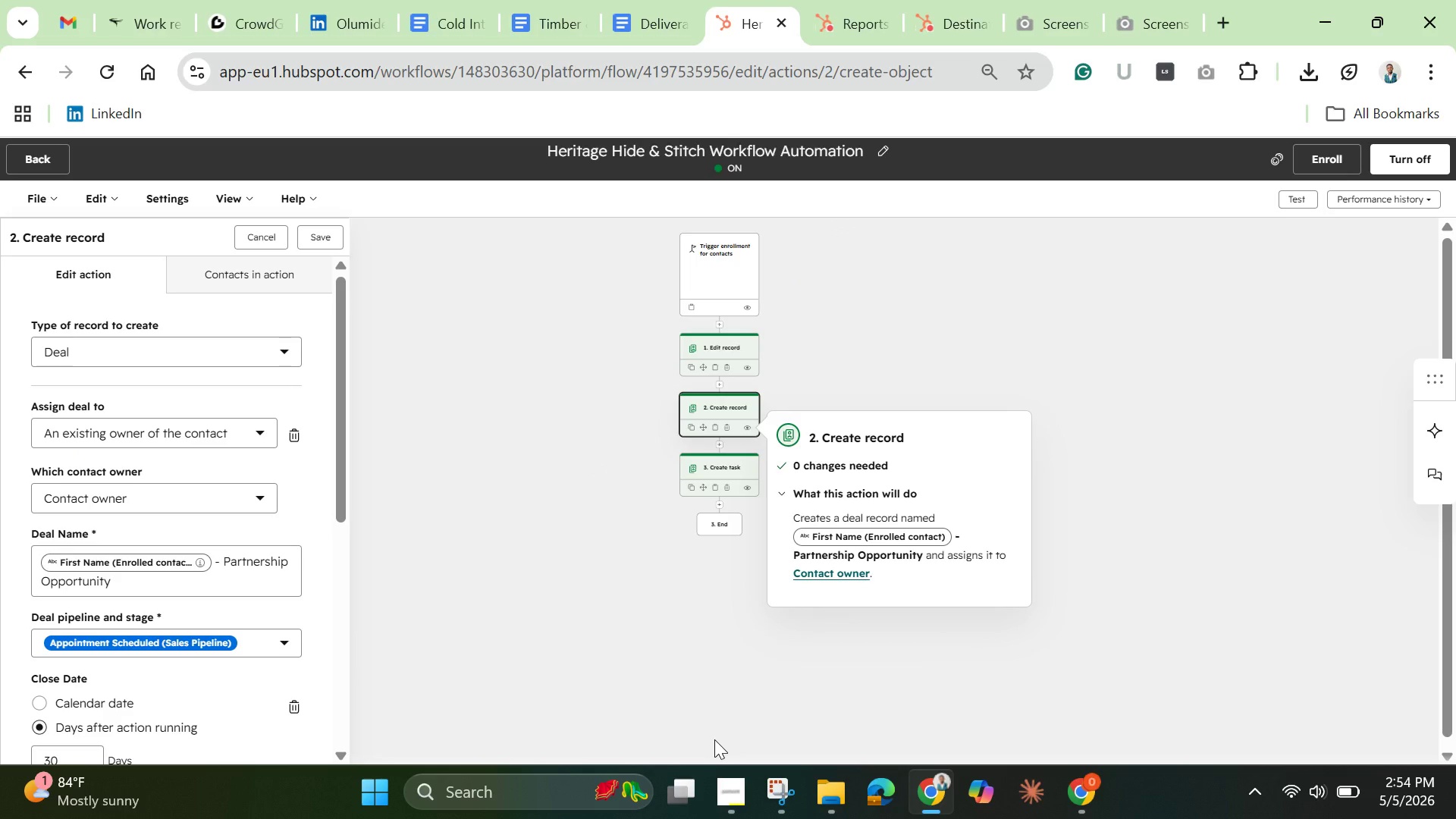 
wait(16.02)
 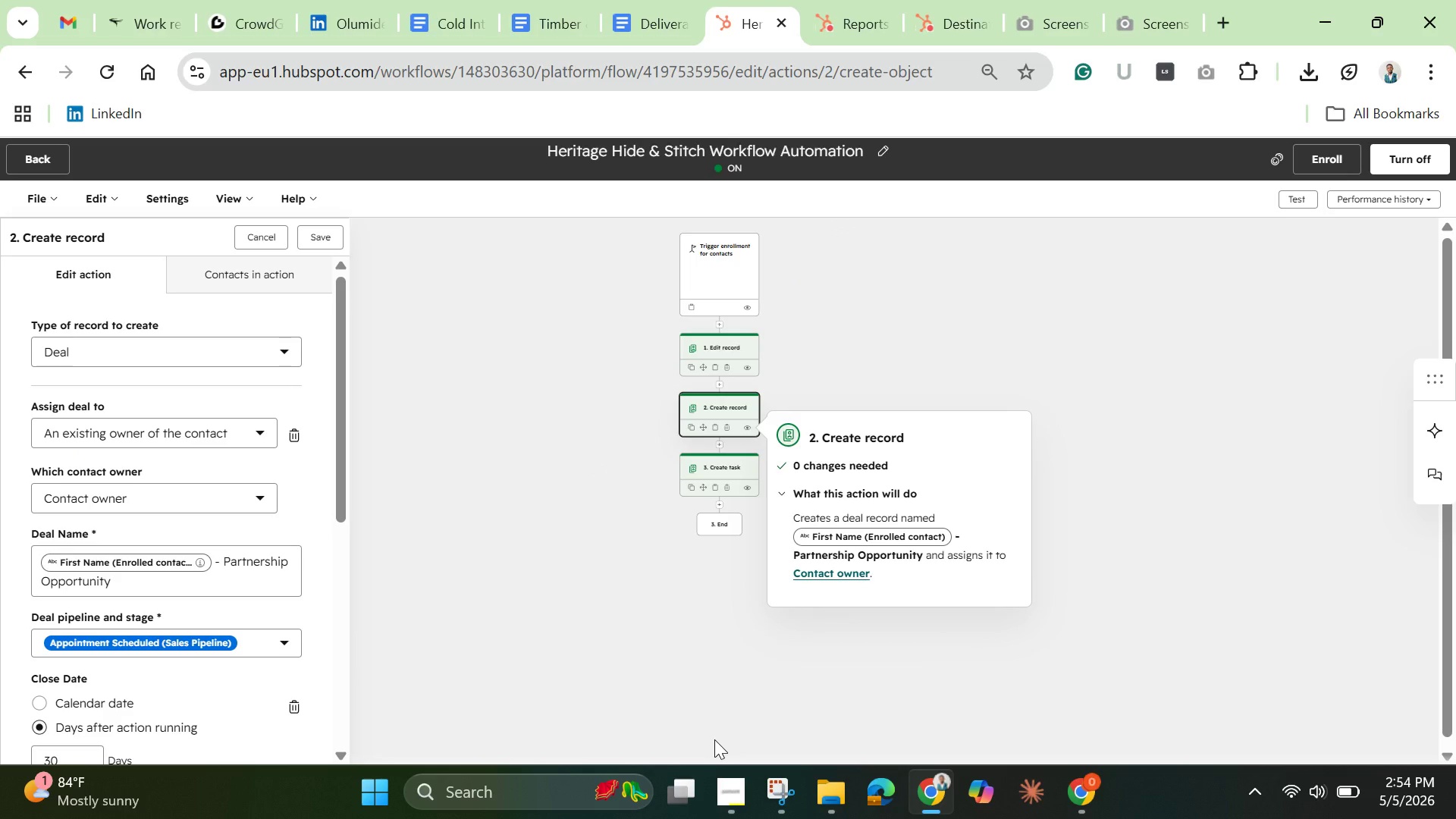 
left_click([777, 793])
 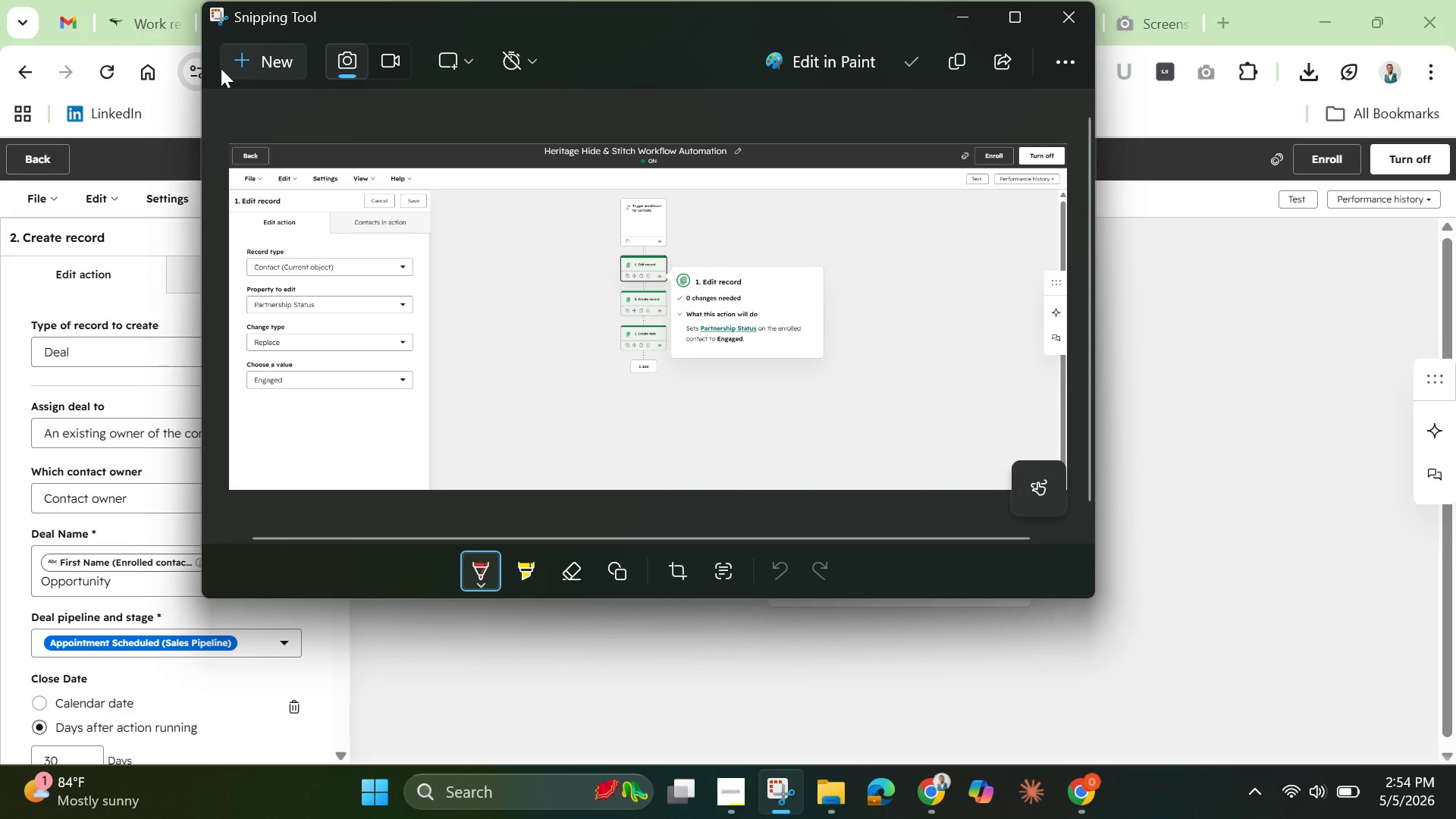 
left_click([249, 53])
 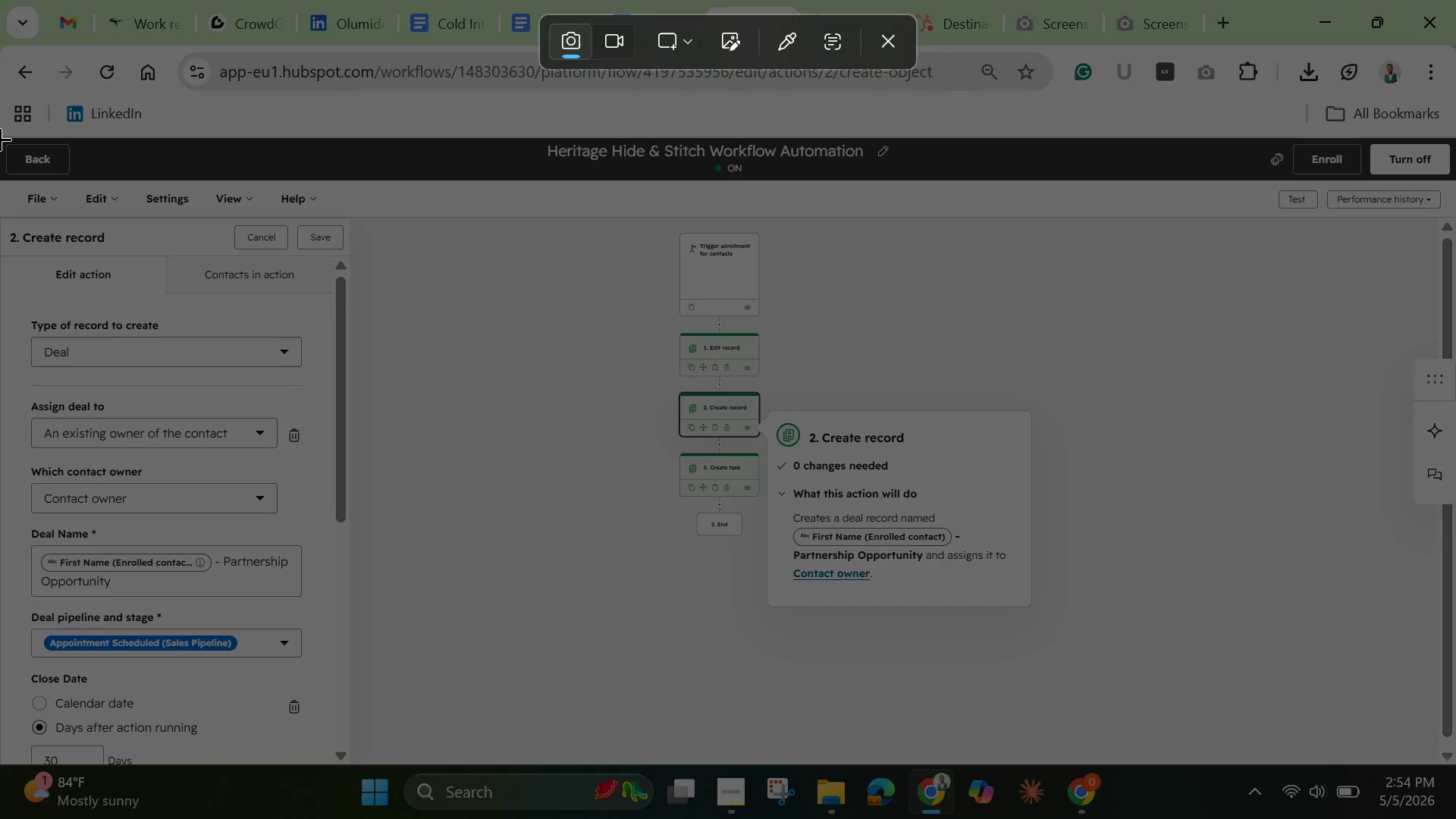 
left_click_drag(start_coordinate=[0, 139], to_coordinate=[1454, 764])
 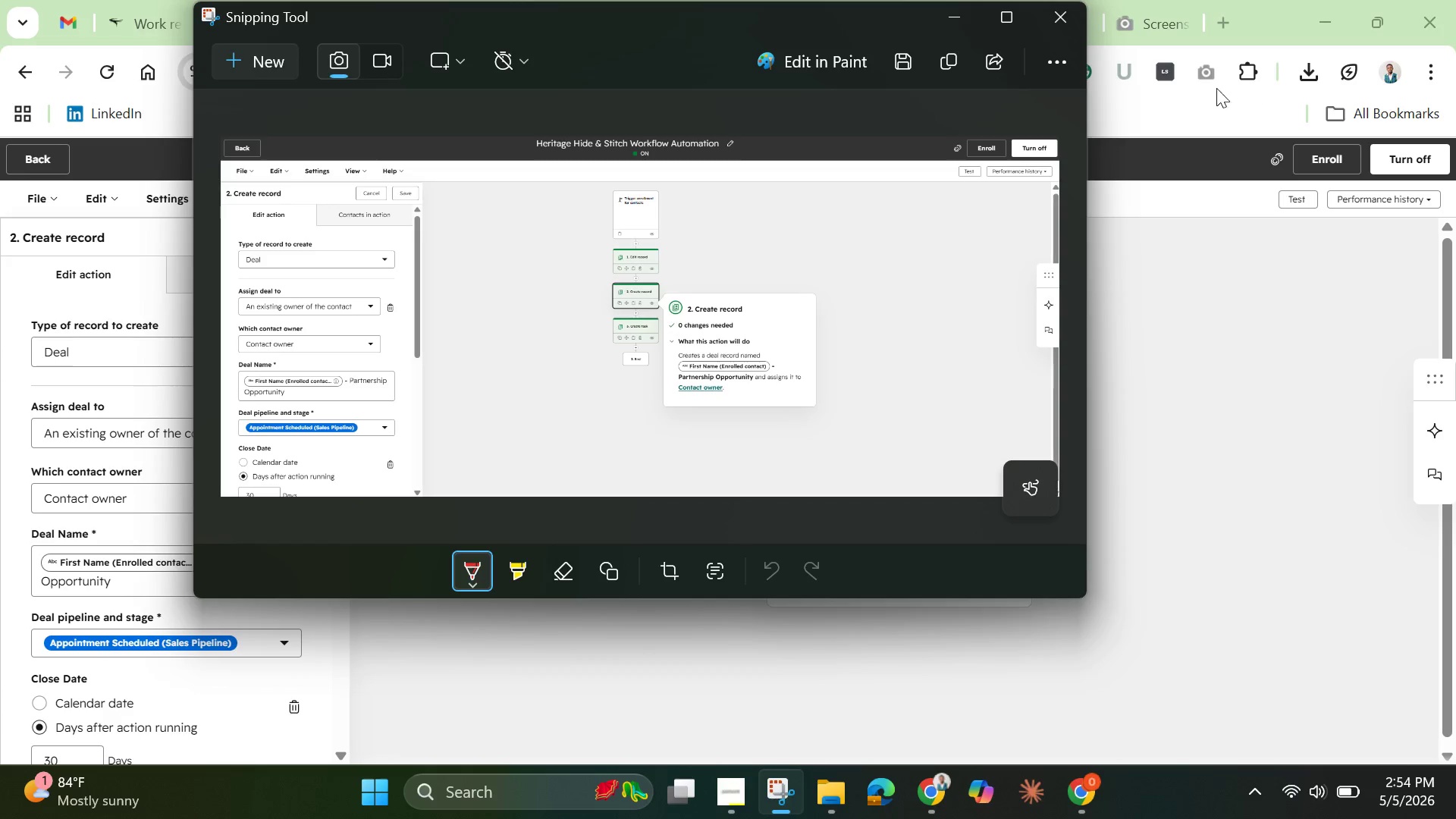 
left_click([957, 5])
 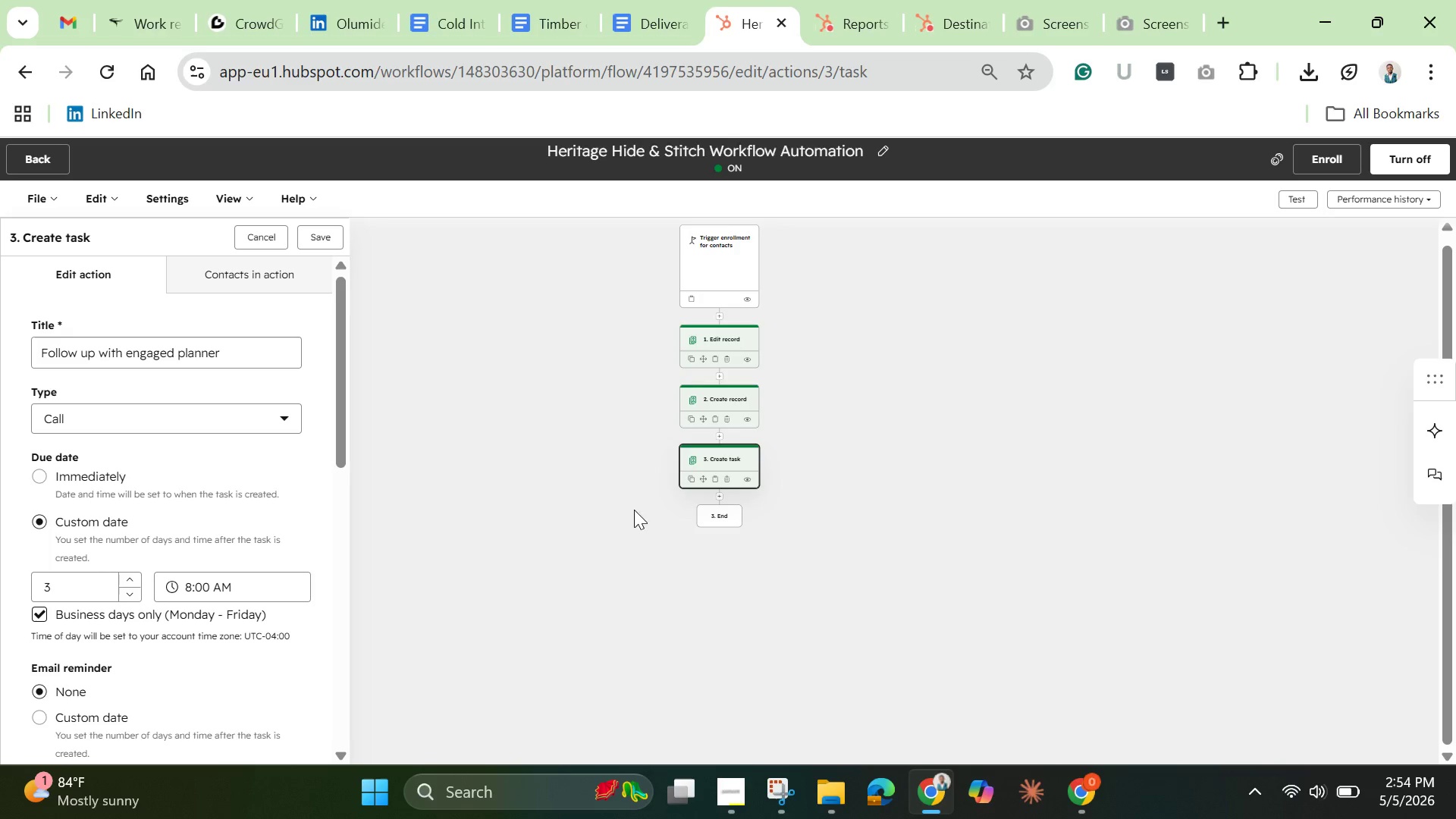 
wait(15.52)
 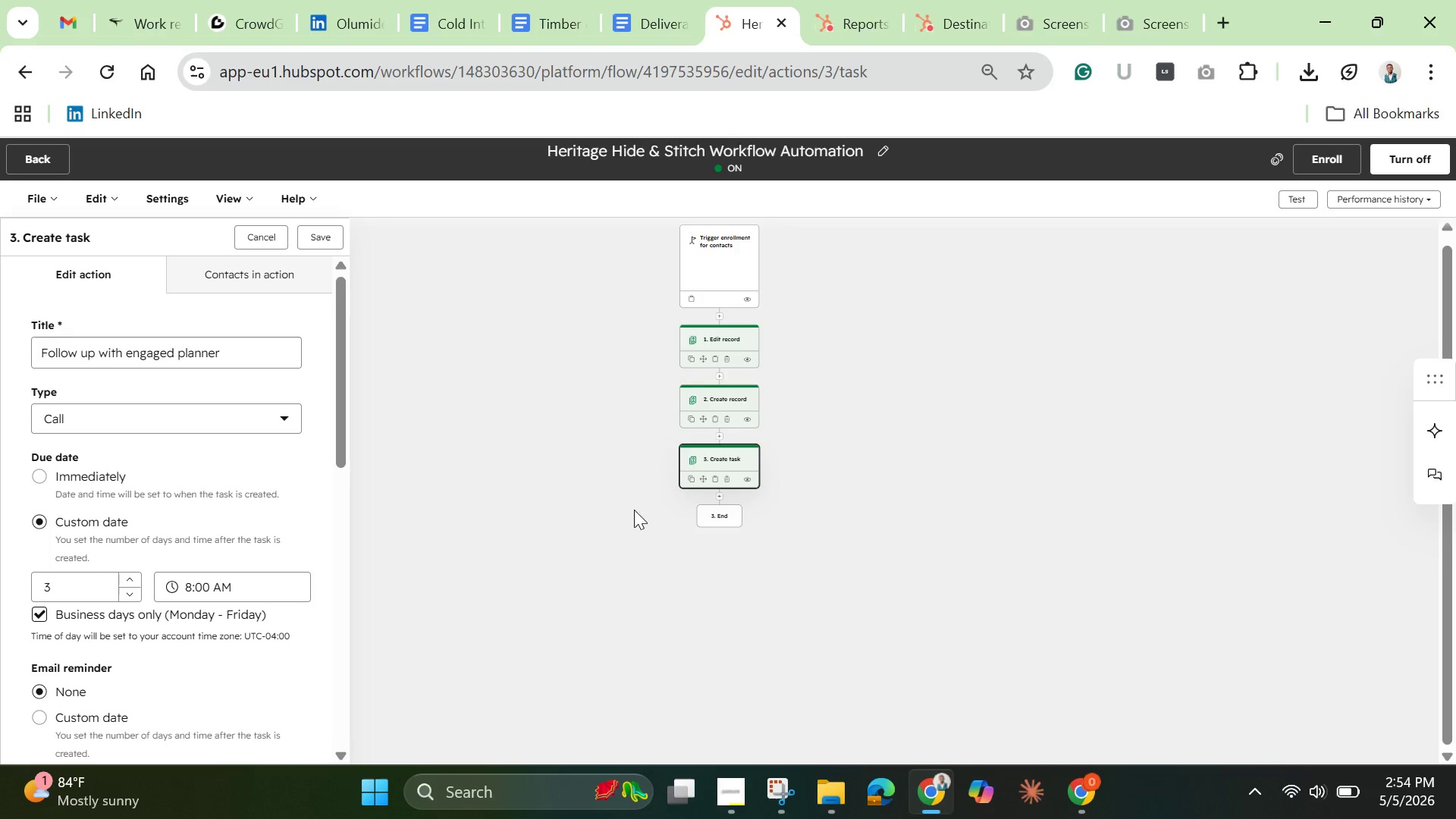 
left_click_drag(start_coordinate=[334, 409], to_coordinate=[308, 337])
 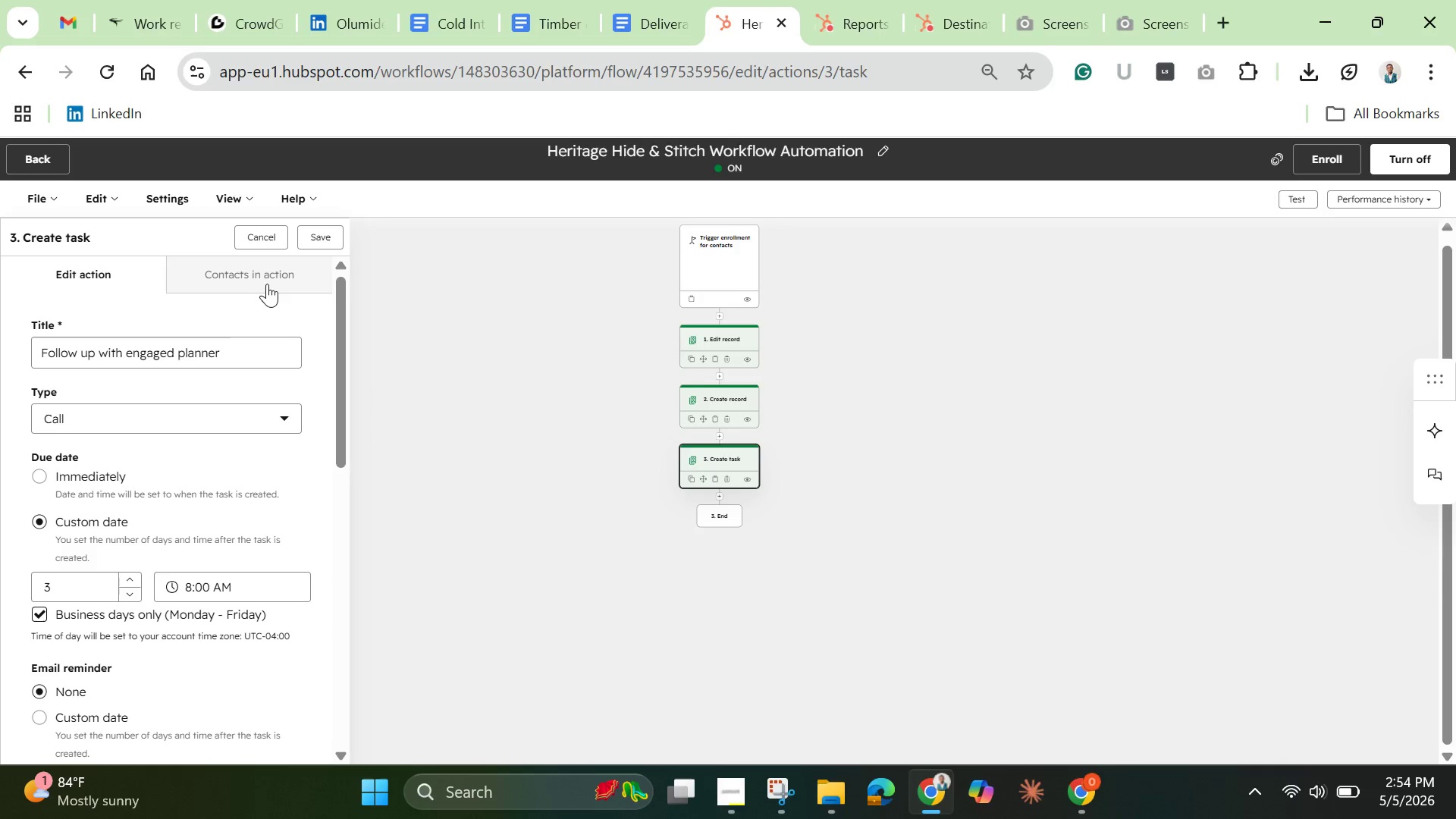 
left_click([267, 284])
 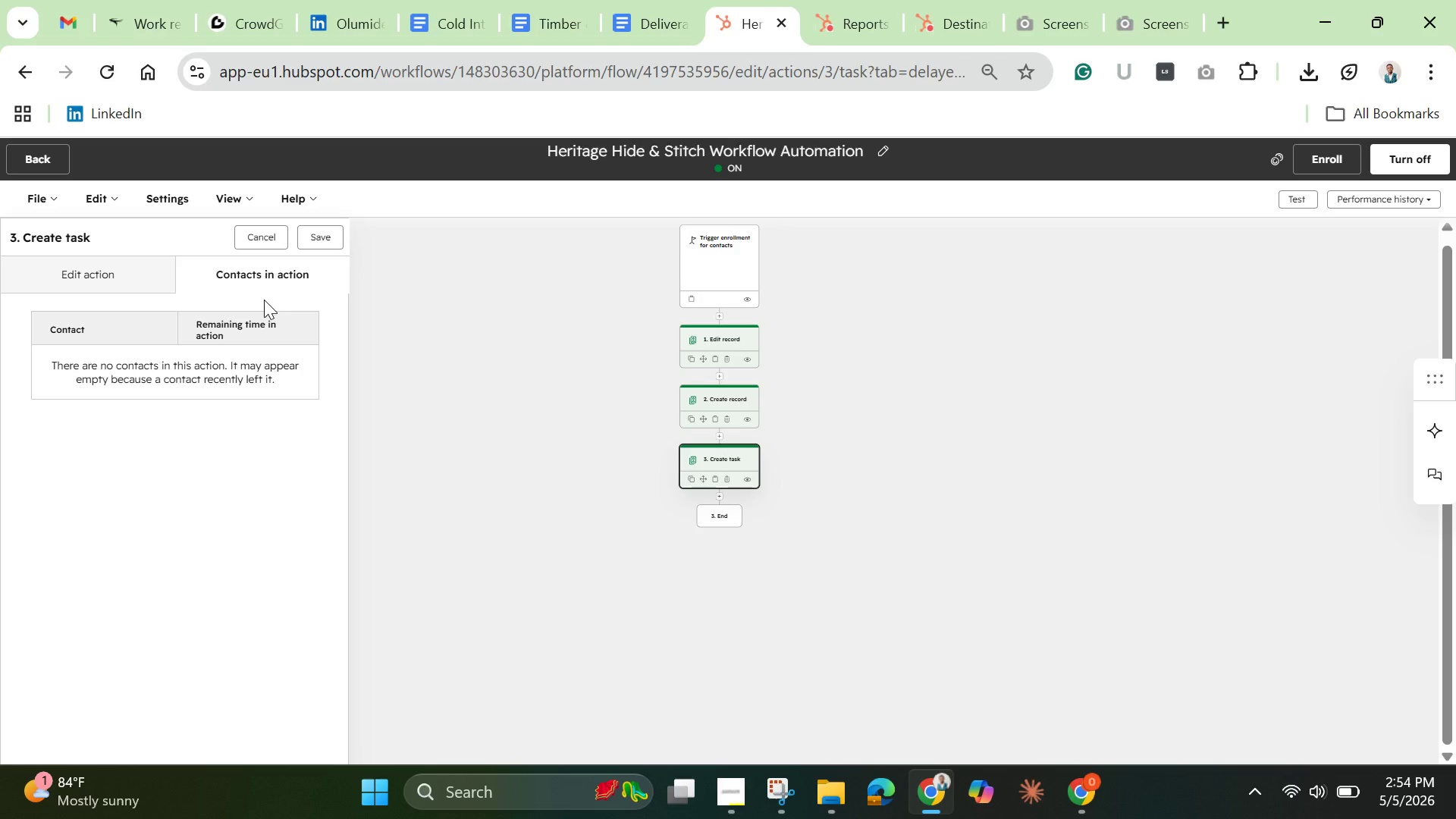 
wait(9.69)
 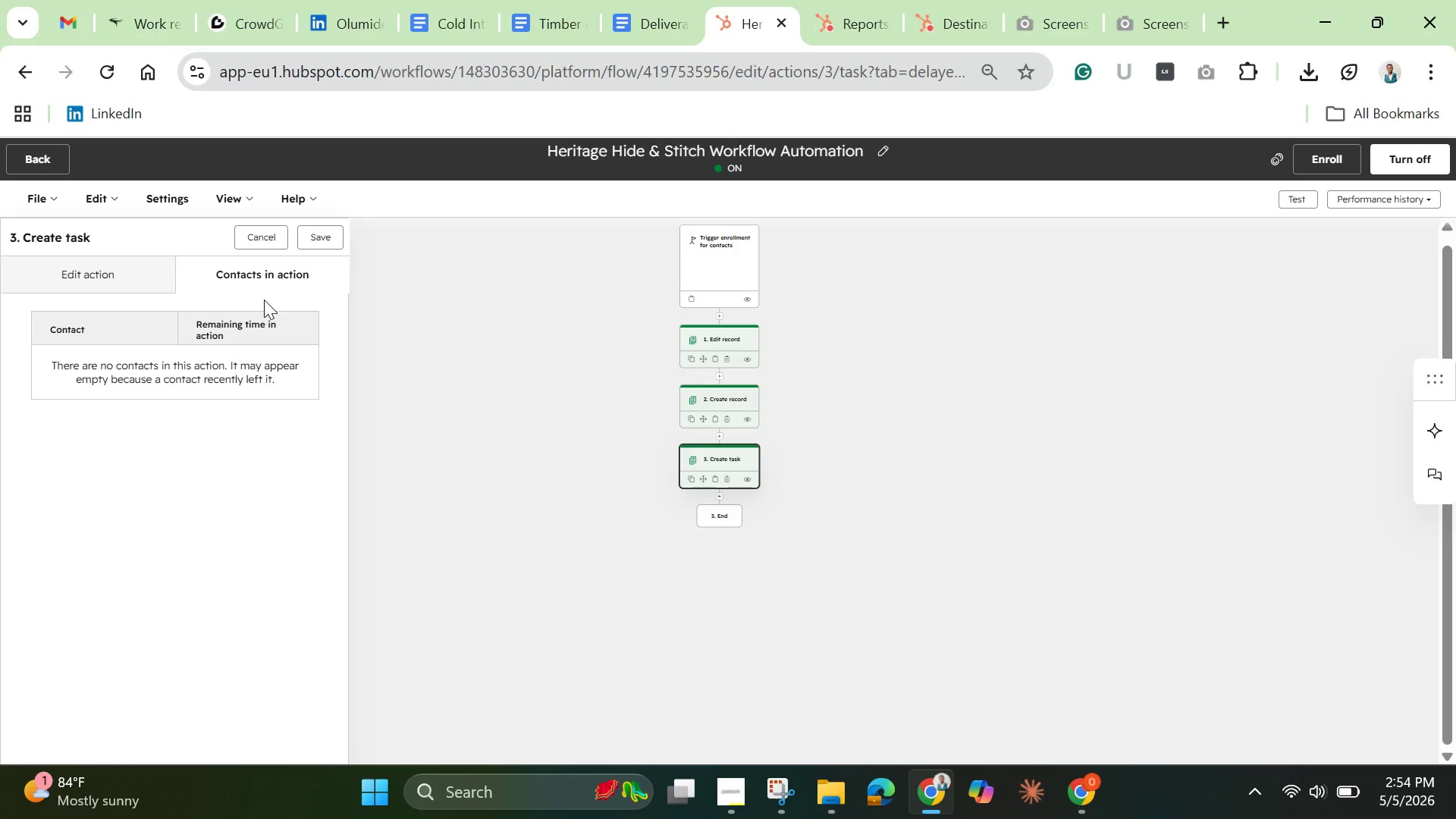 
left_click([134, 284])
 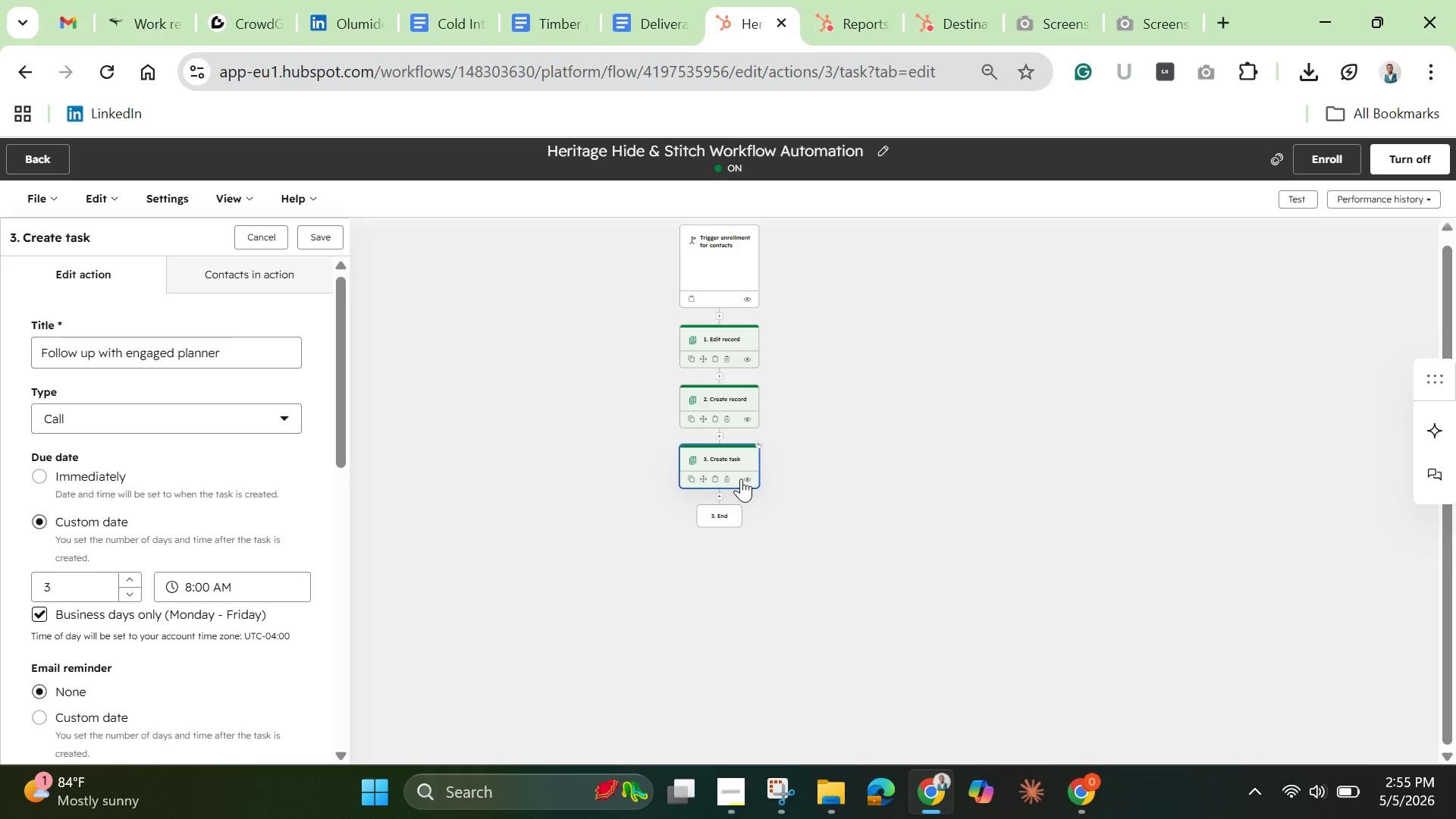 
left_click([752, 481])
 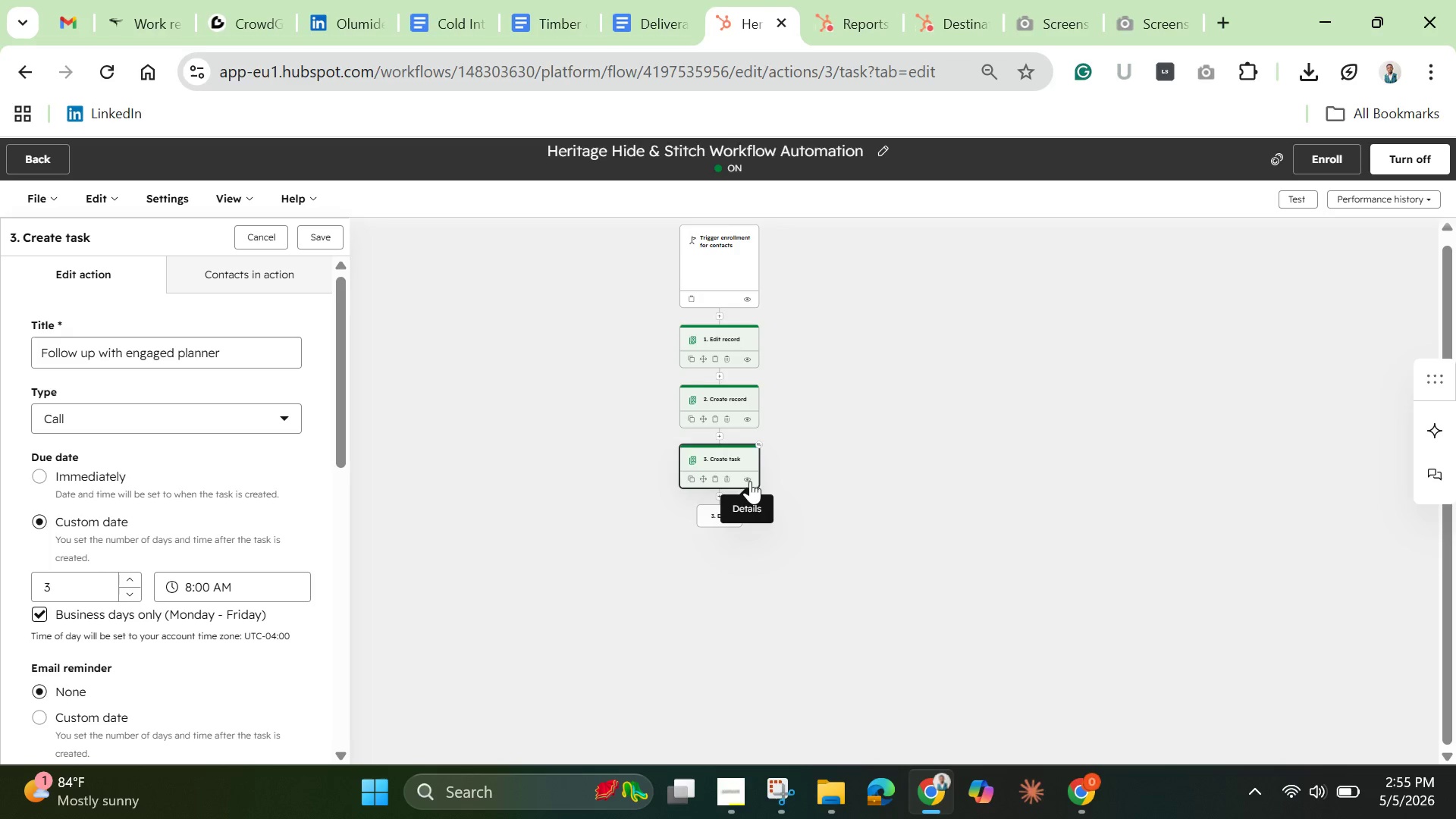 
left_click([748, 479])
 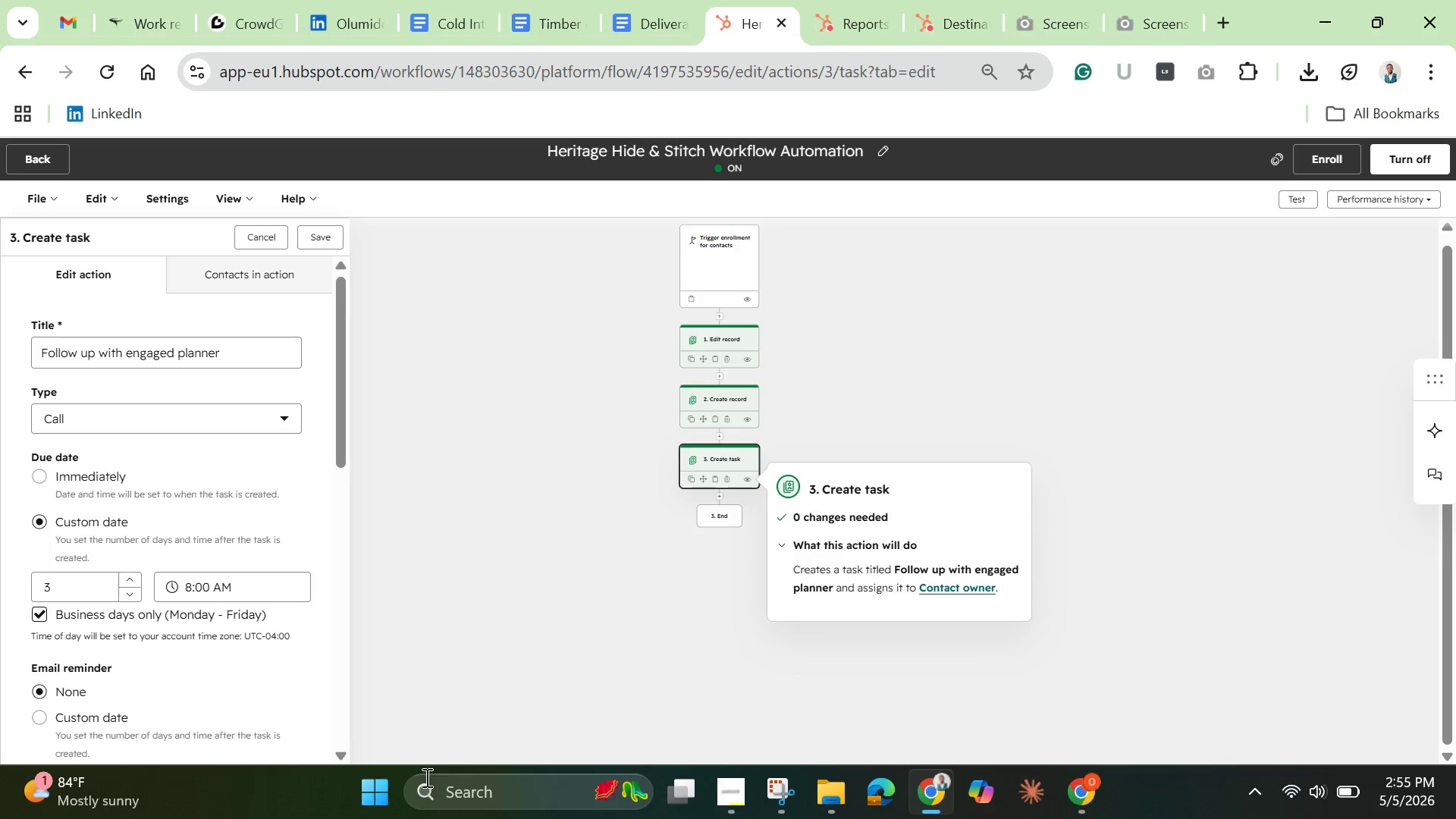 
mouse_move([448, 795])
 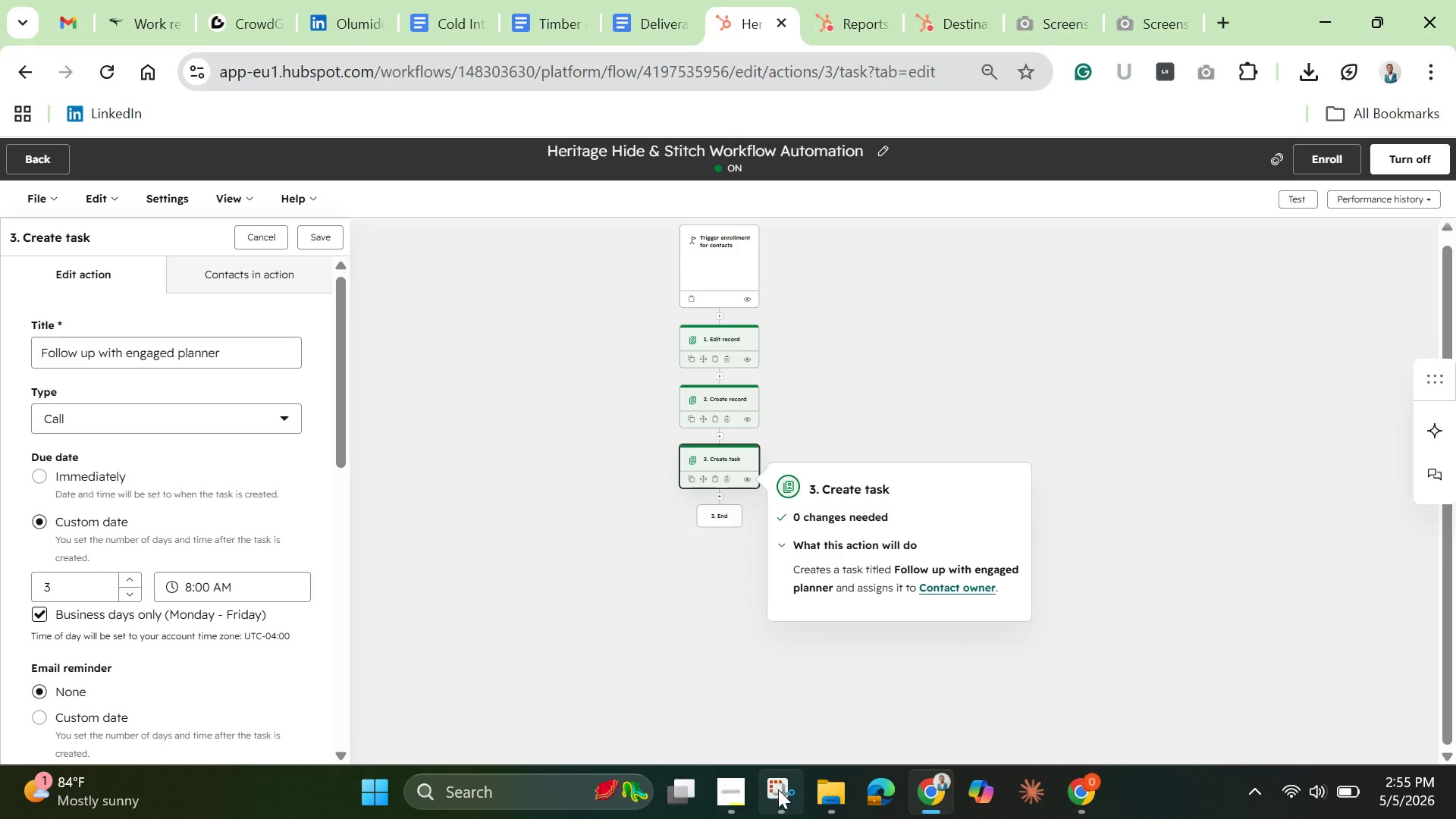 
left_click([782, 792])
 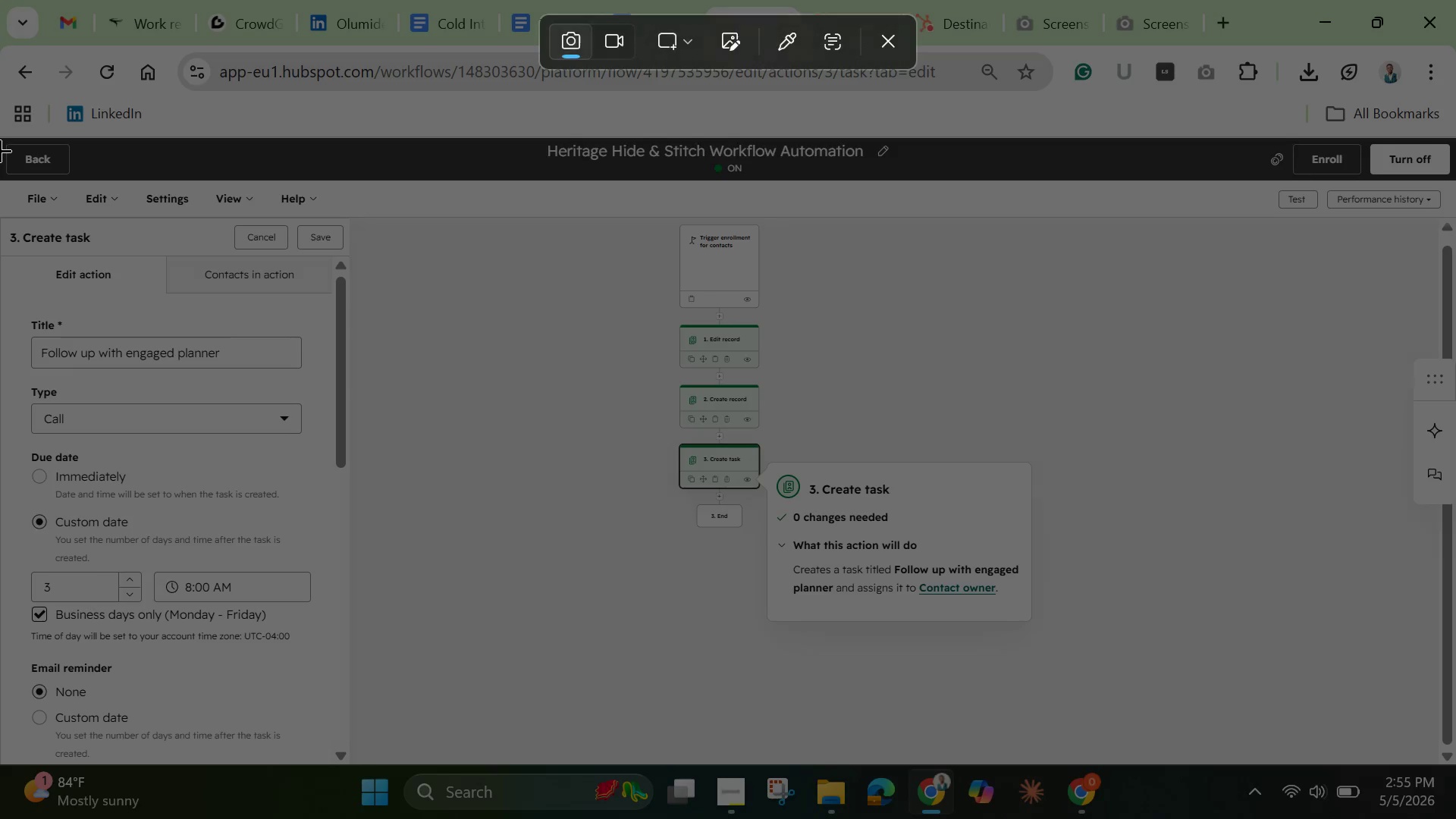 
left_click_drag(start_coordinate=[0, 140], to_coordinate=[1455, 762])
 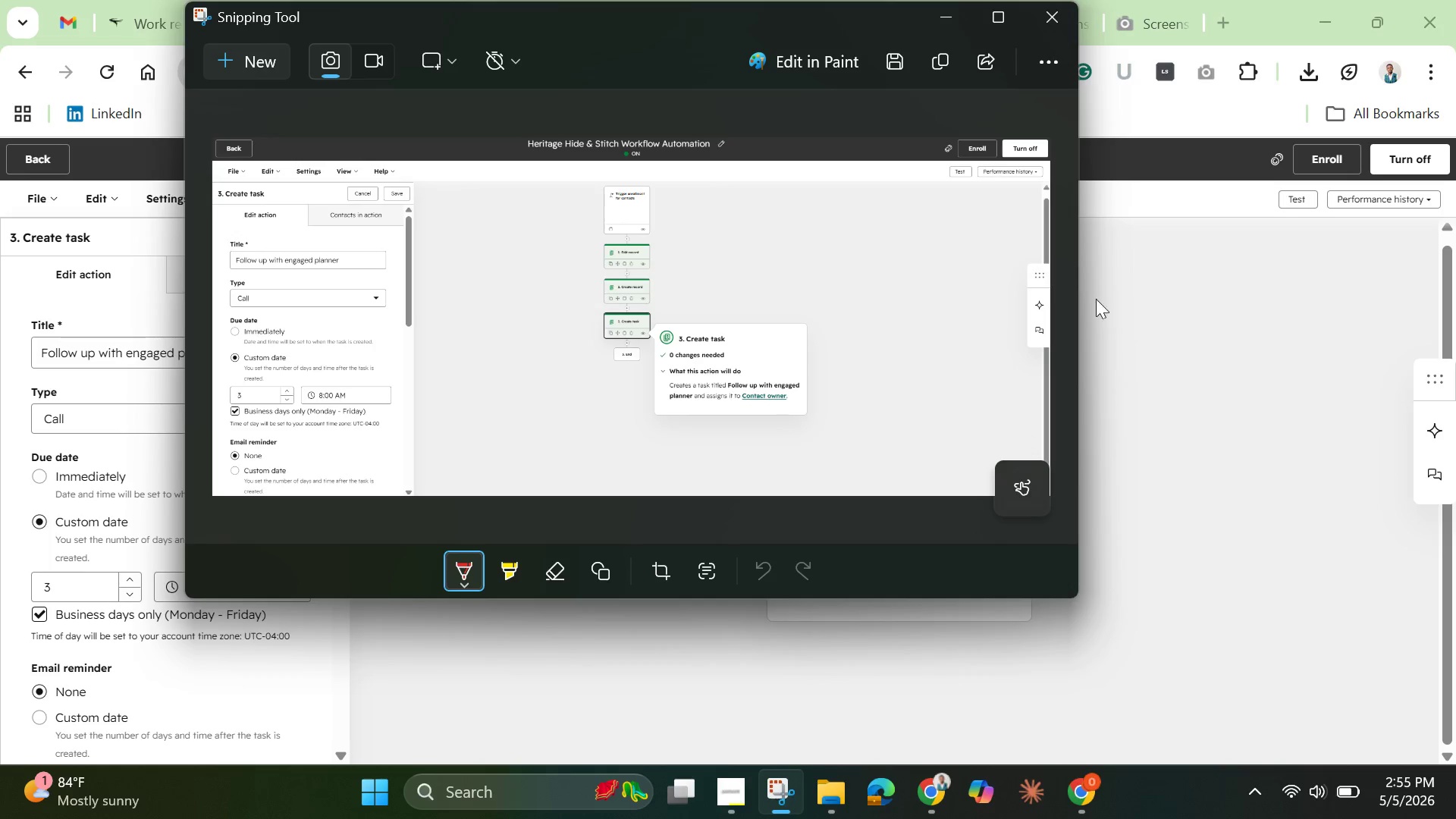 
wait(5.23)
 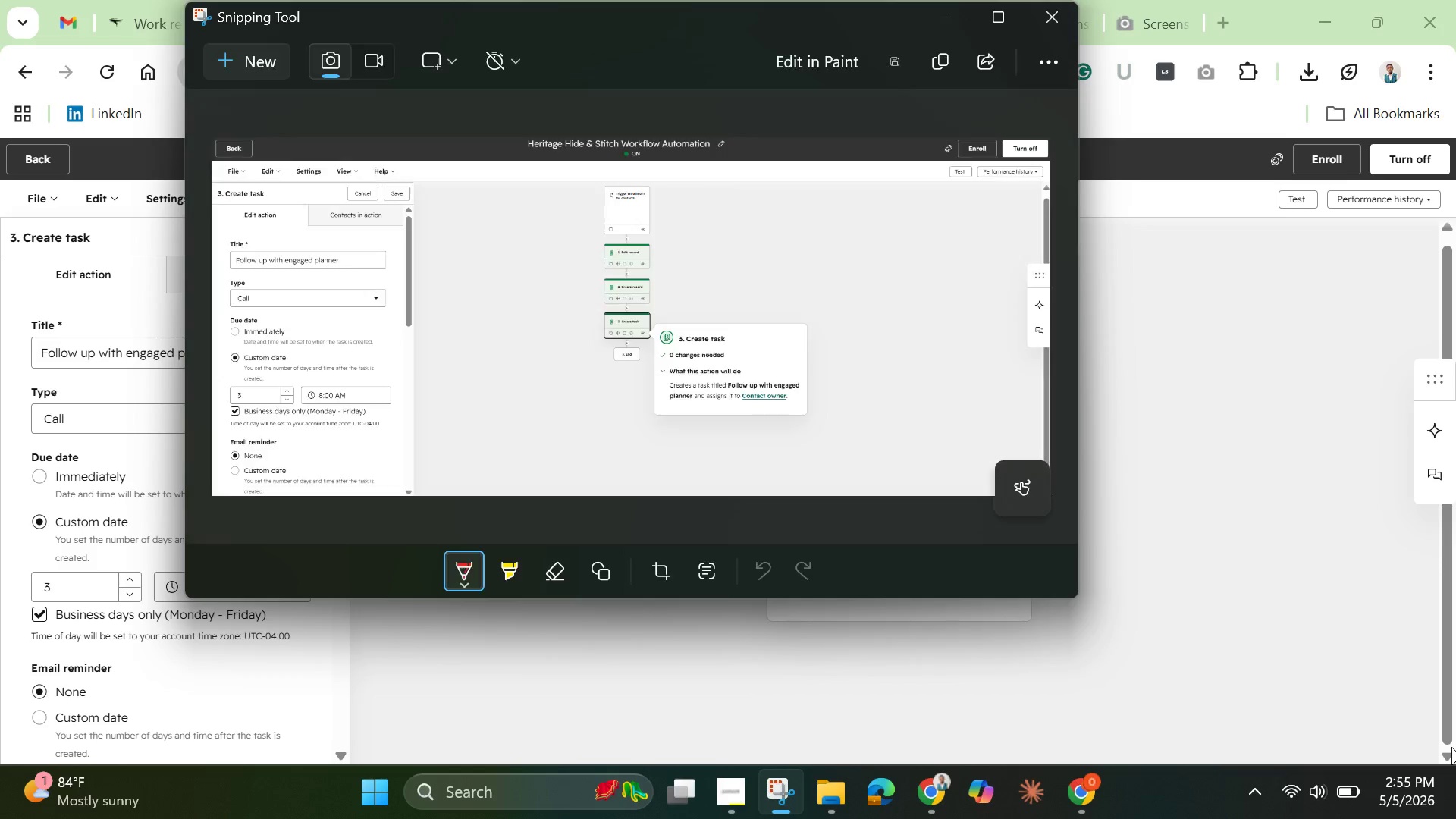 
left_click([943, 3])
 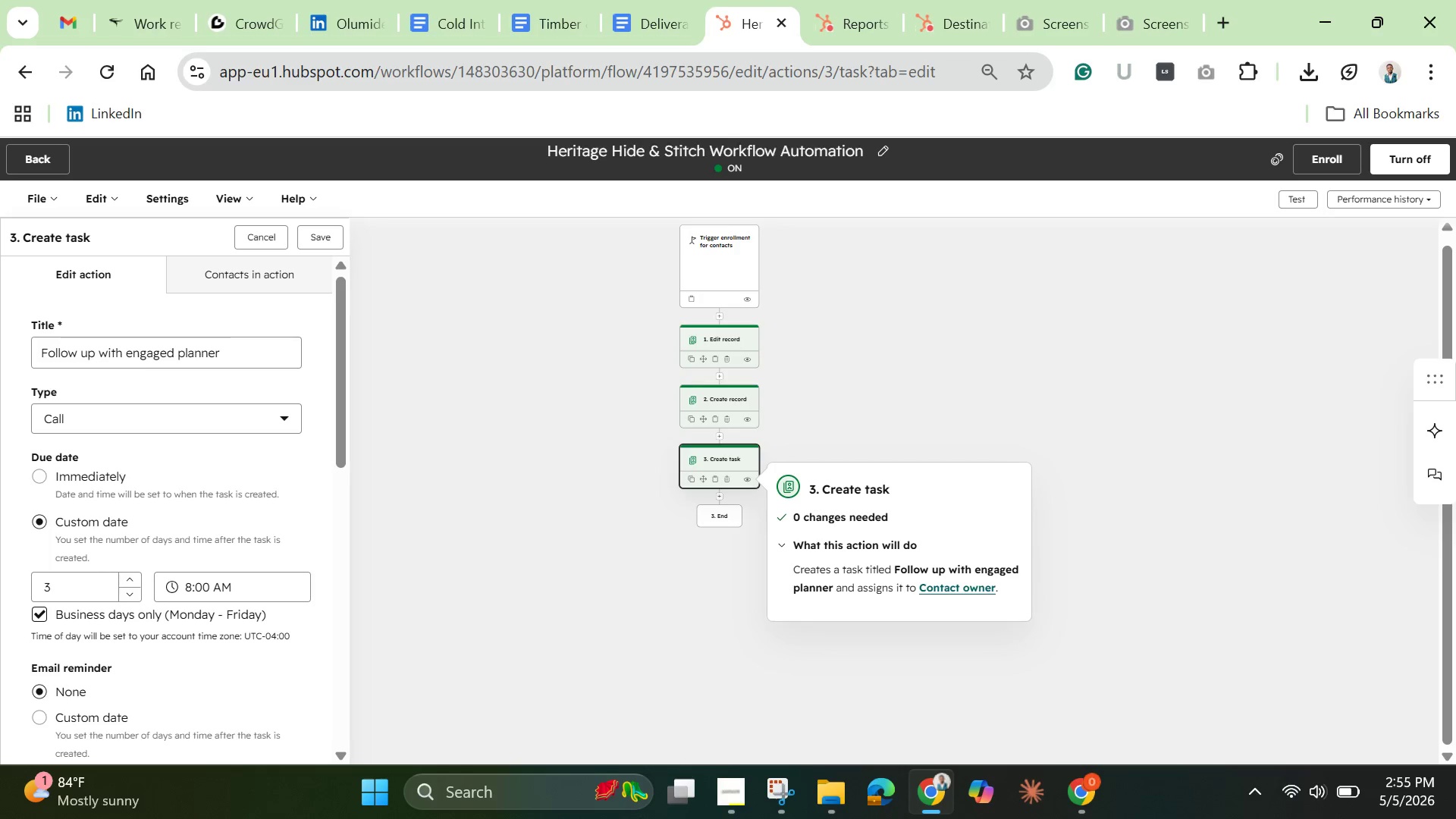 
left_click([732, 794])